 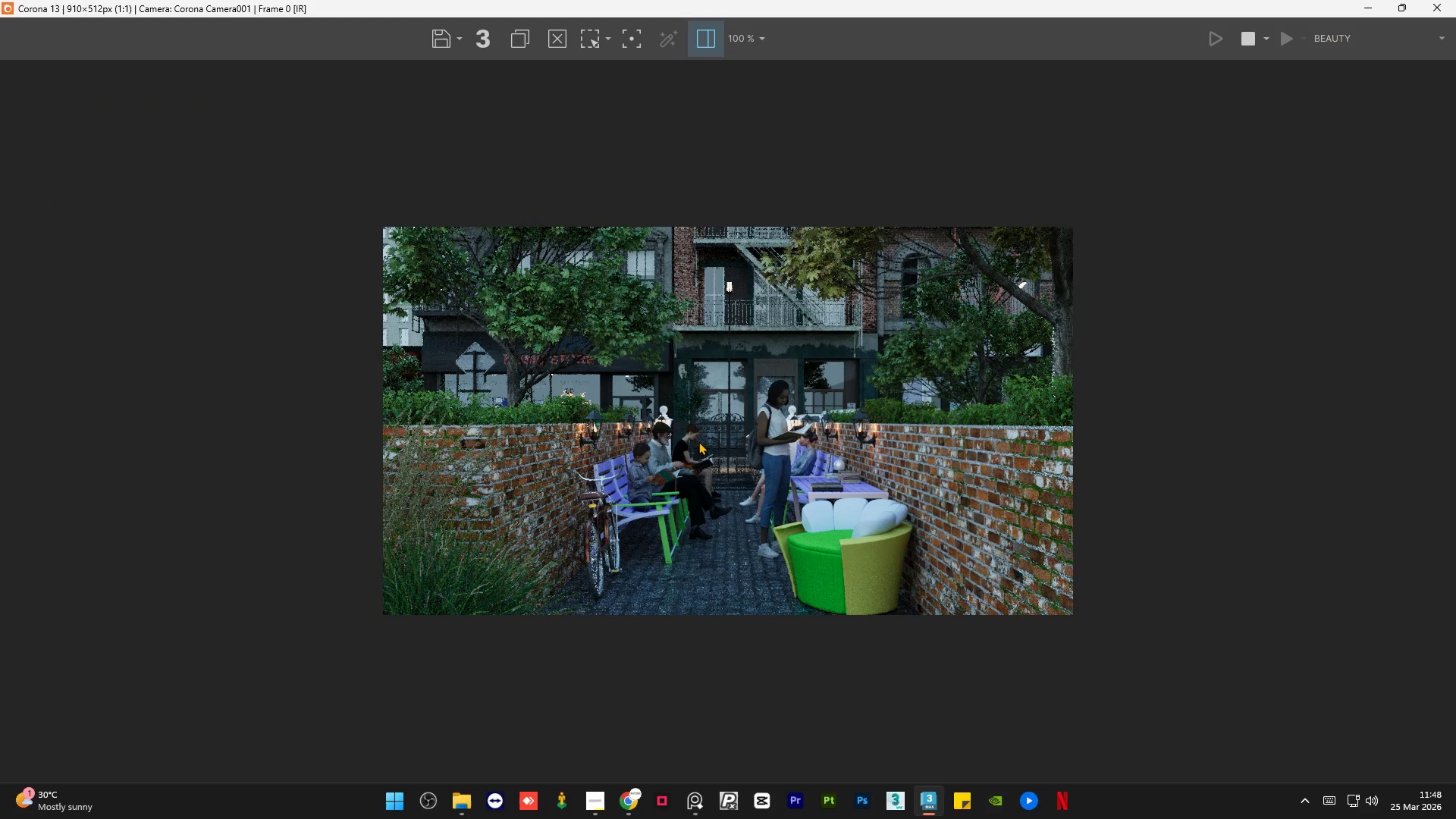 
scroll: coordinate [590, 574], scroll_direction: up, amount: 2.0
 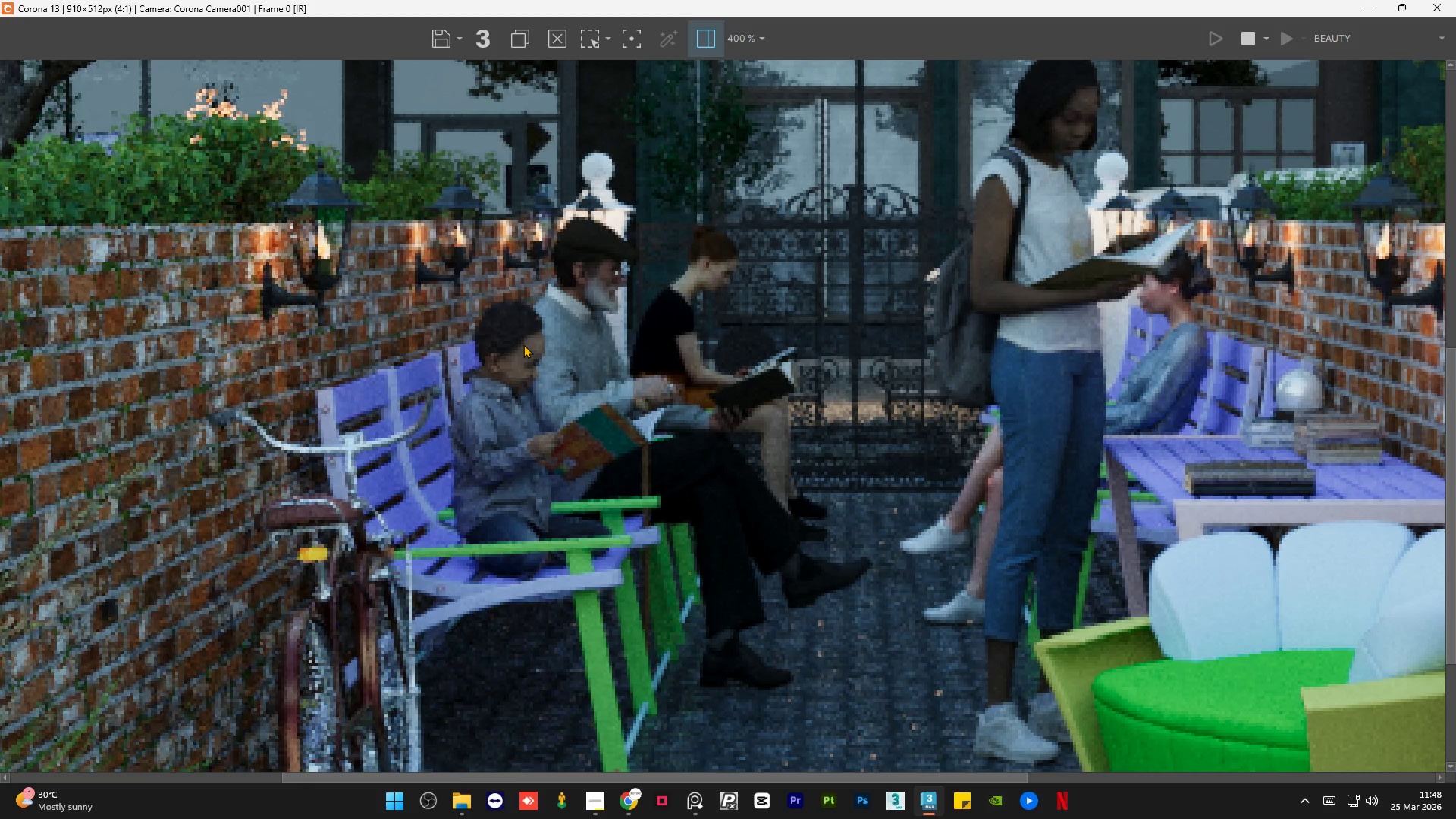 
scroll: coordinate [523, 344], scroll_direction: down, amount: 1.0
 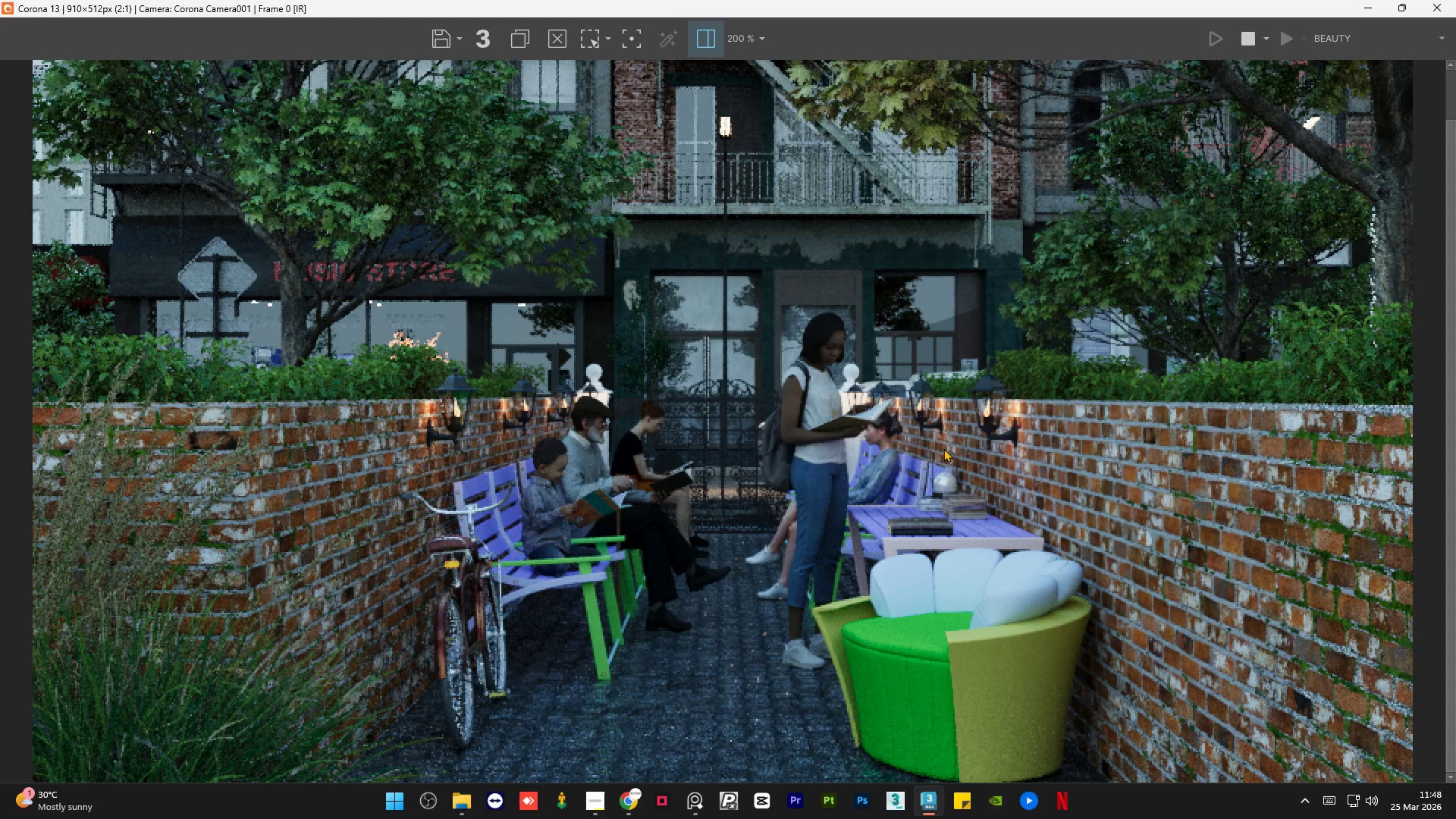 
scroll: coordinate [940, 542], scroll_direction: up, amount: 2.0
 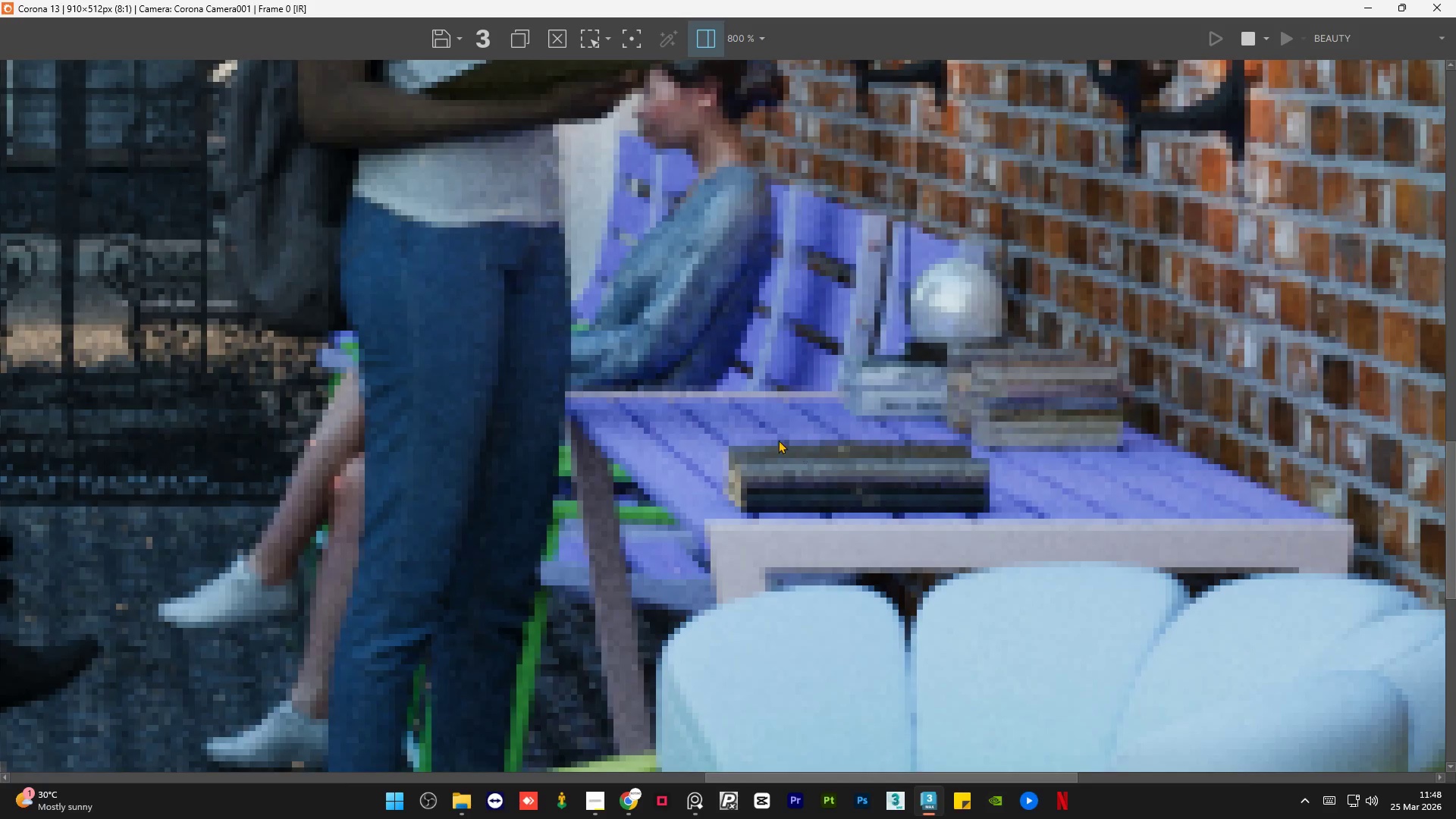 
scroll: coordinate [778, 440], scroll_direction: down, amount: 2.0
 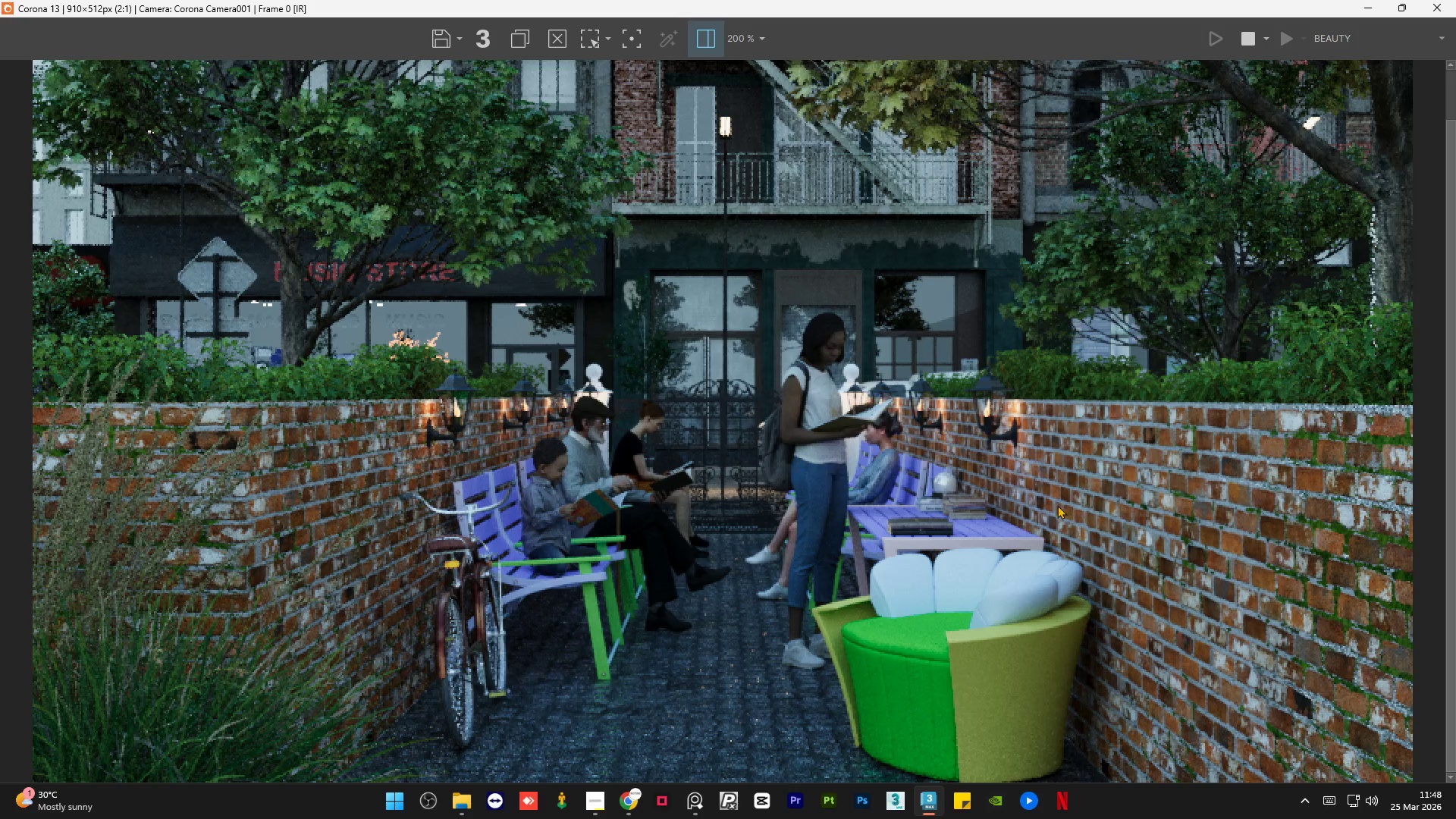 
scroll: coordinate [990, 535], scroll_direction: up, amount: 2.0
 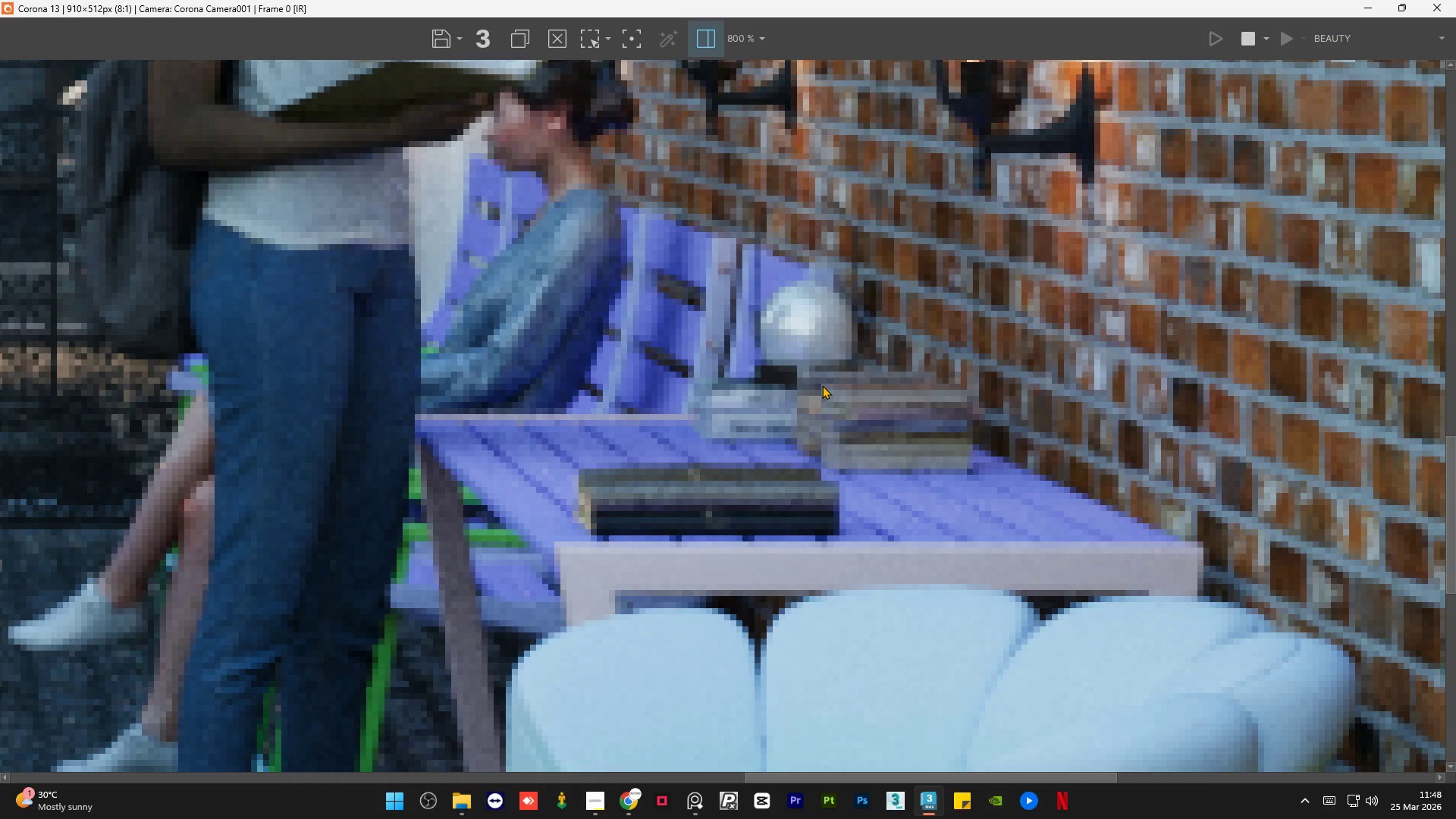 
scroll: coordinate [822, 385], scroll_direction: down, amount: 2.0
 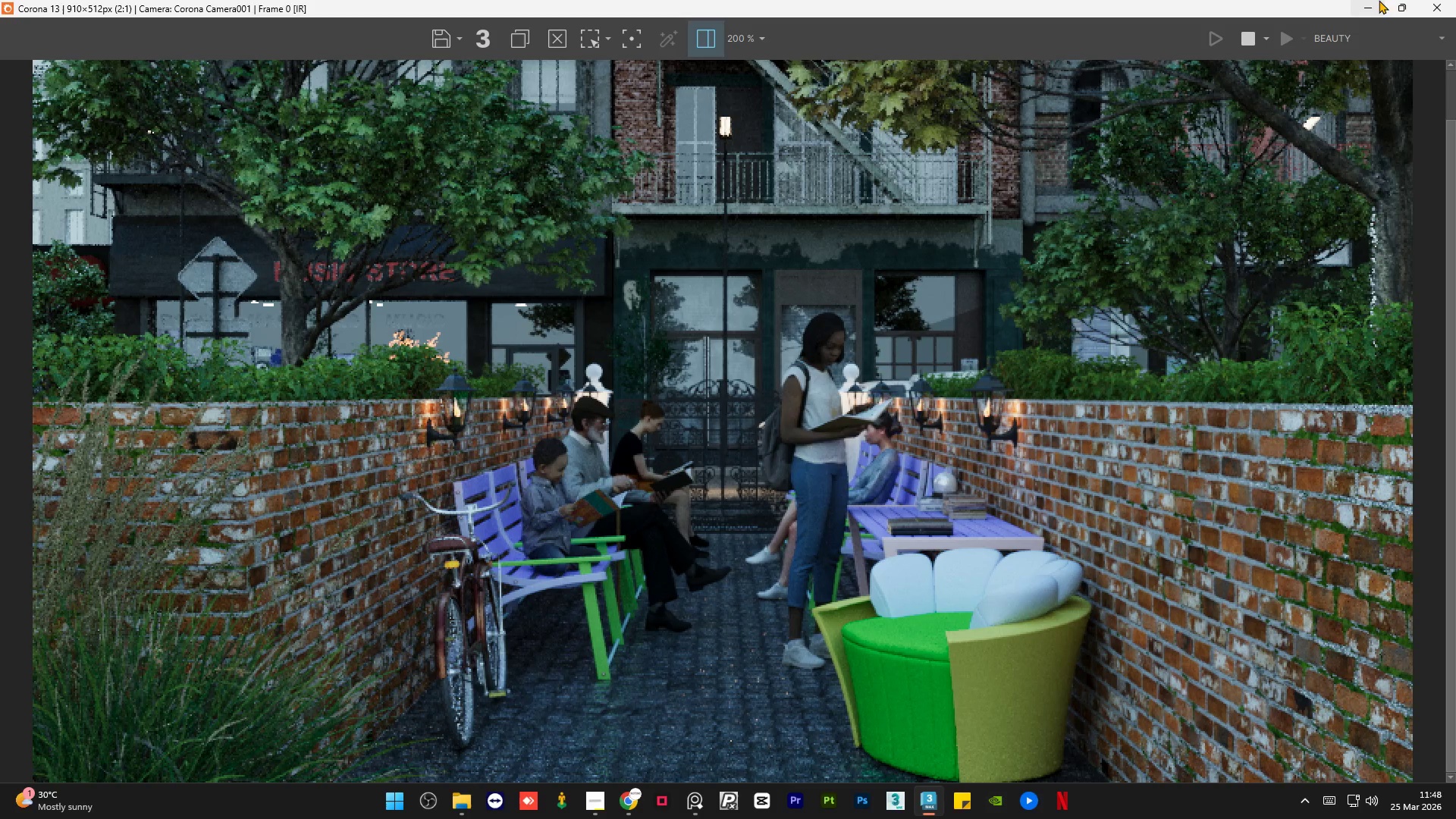 
left_click([1373, 5])
 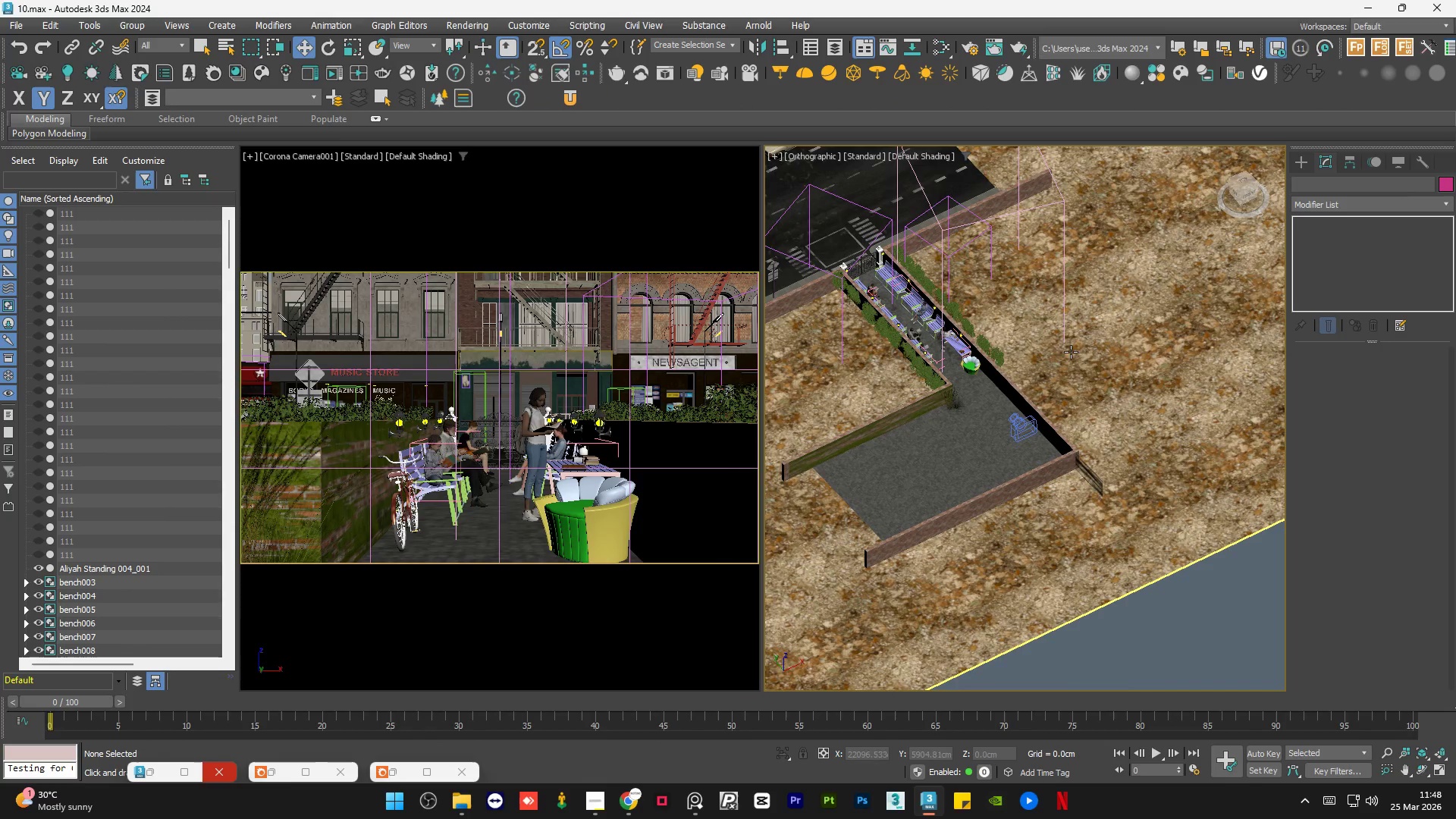 
scroll: coordinate [985, 328], scroll_direction: up, amount: 10.0
 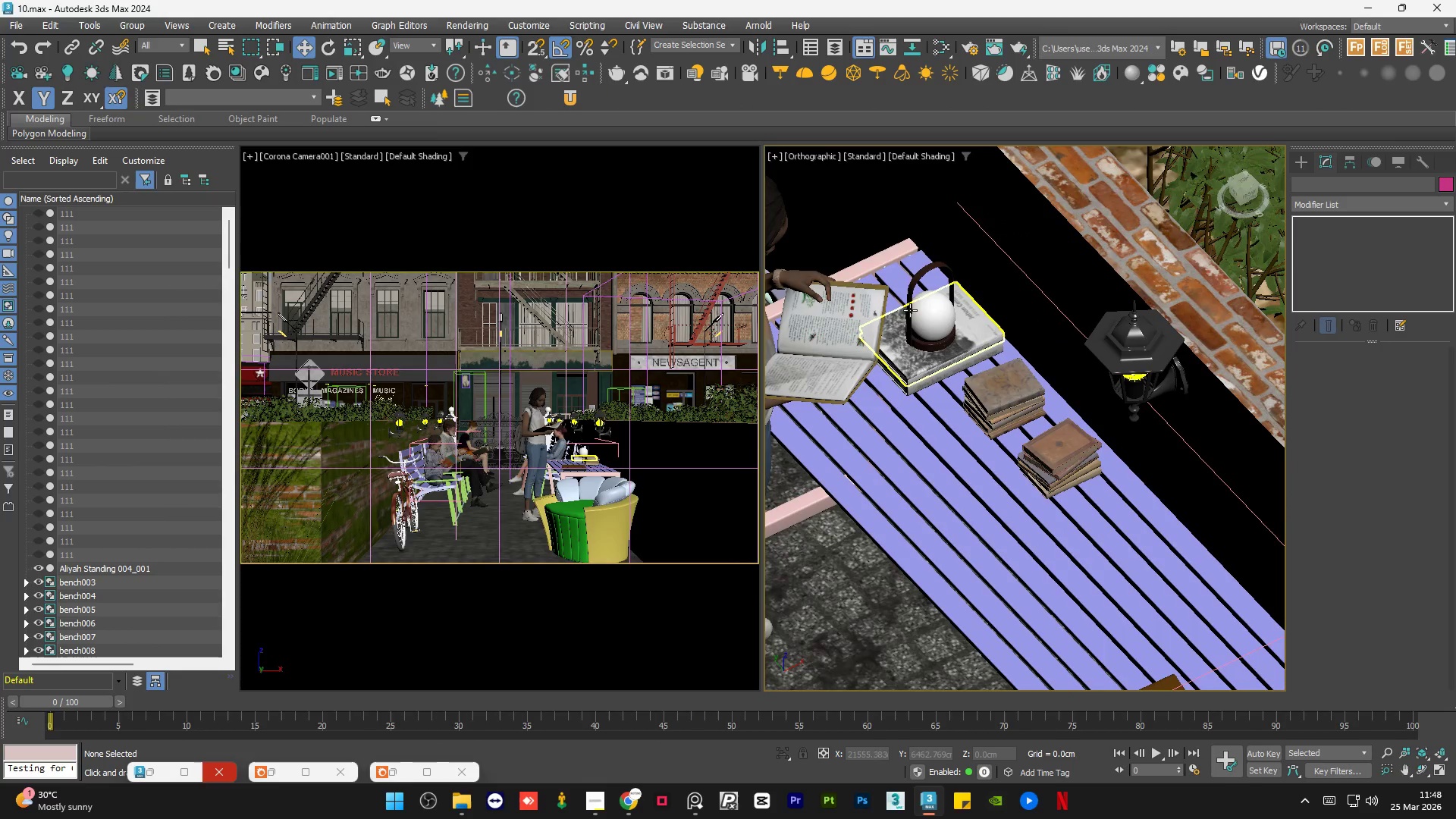 
left_click([922, 310])
 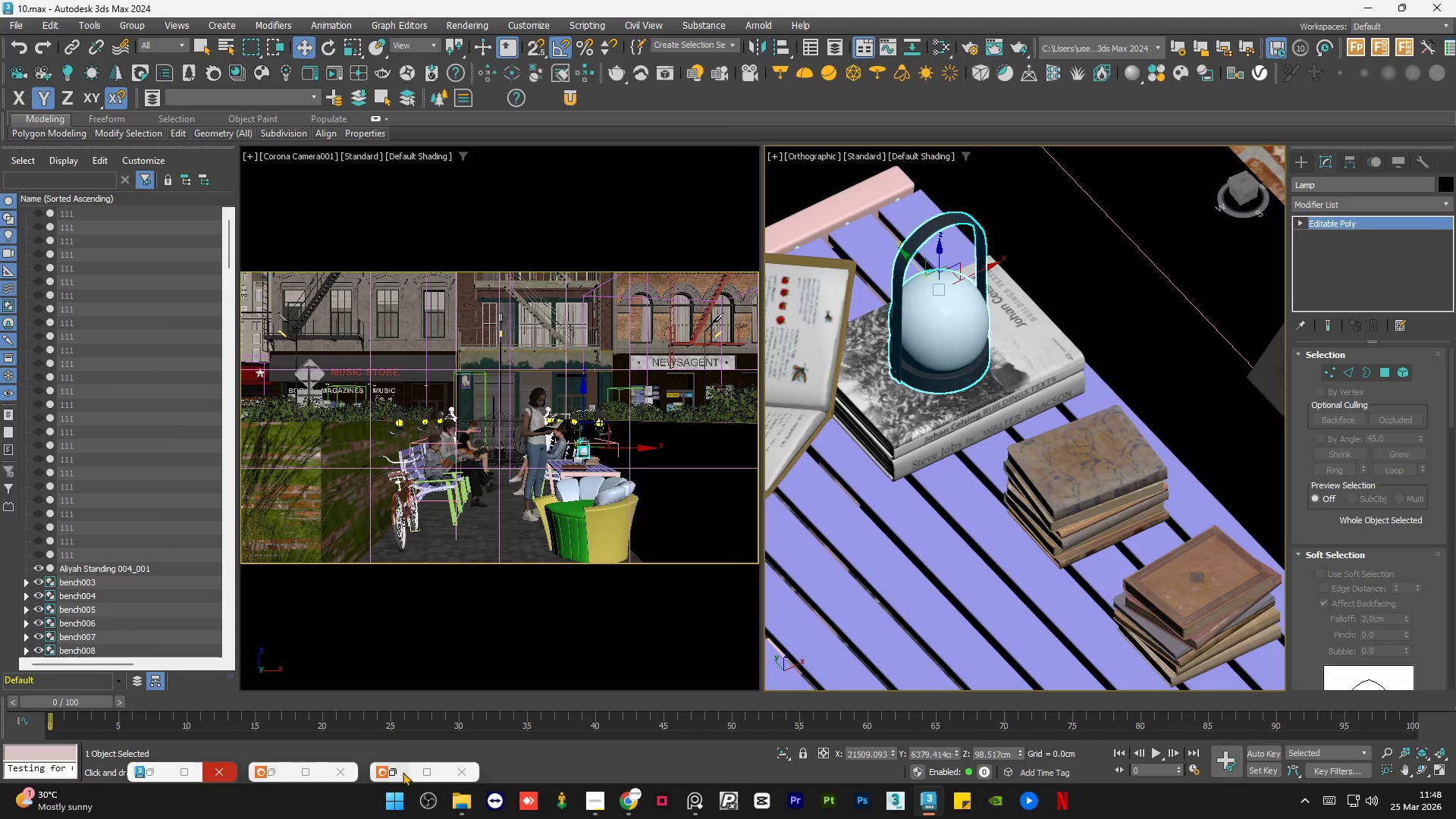 
scroll: coordinate [921, 310], scroll_direction: up, amount: 2.0
 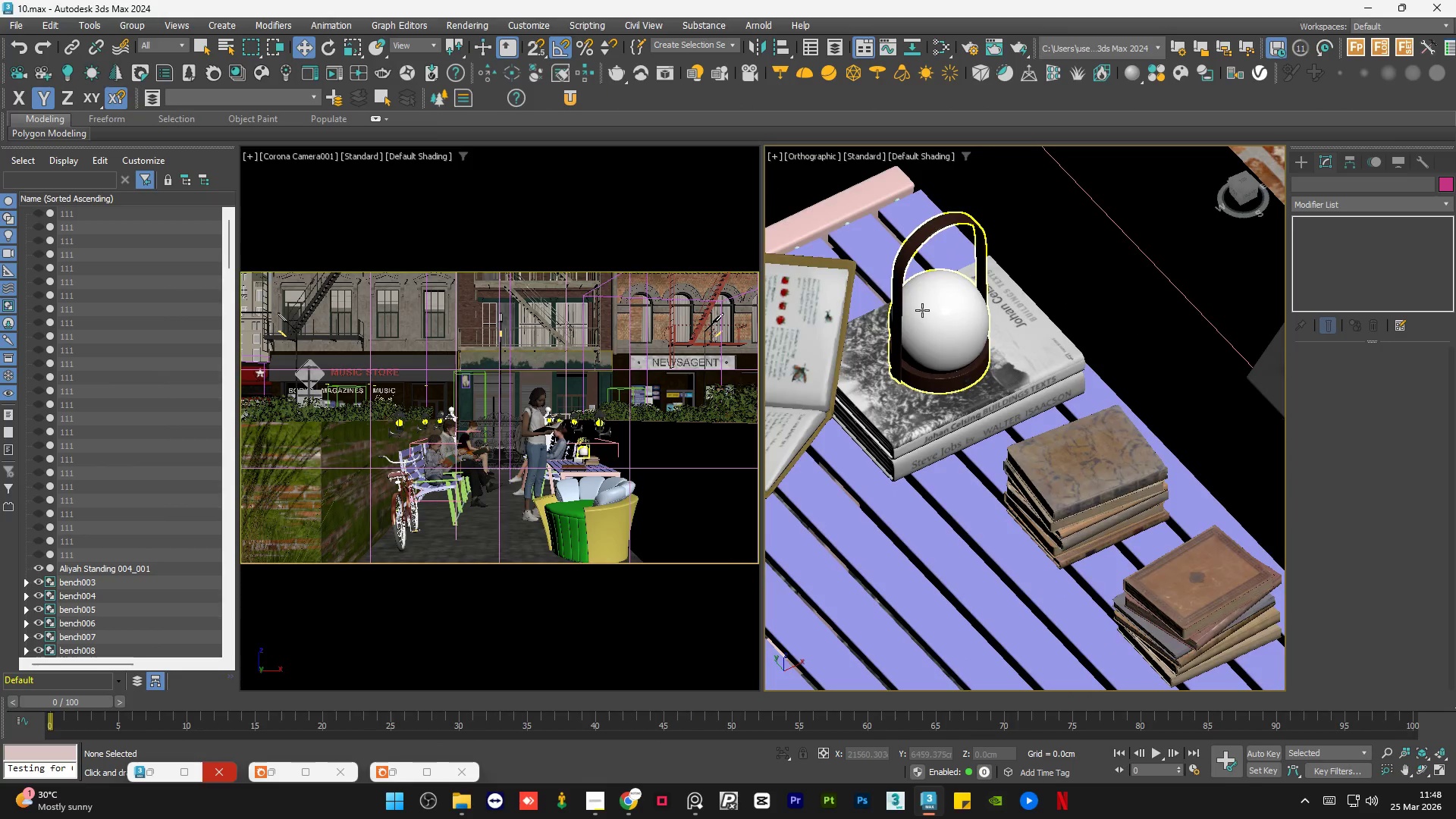 
left_click([155, 770])
 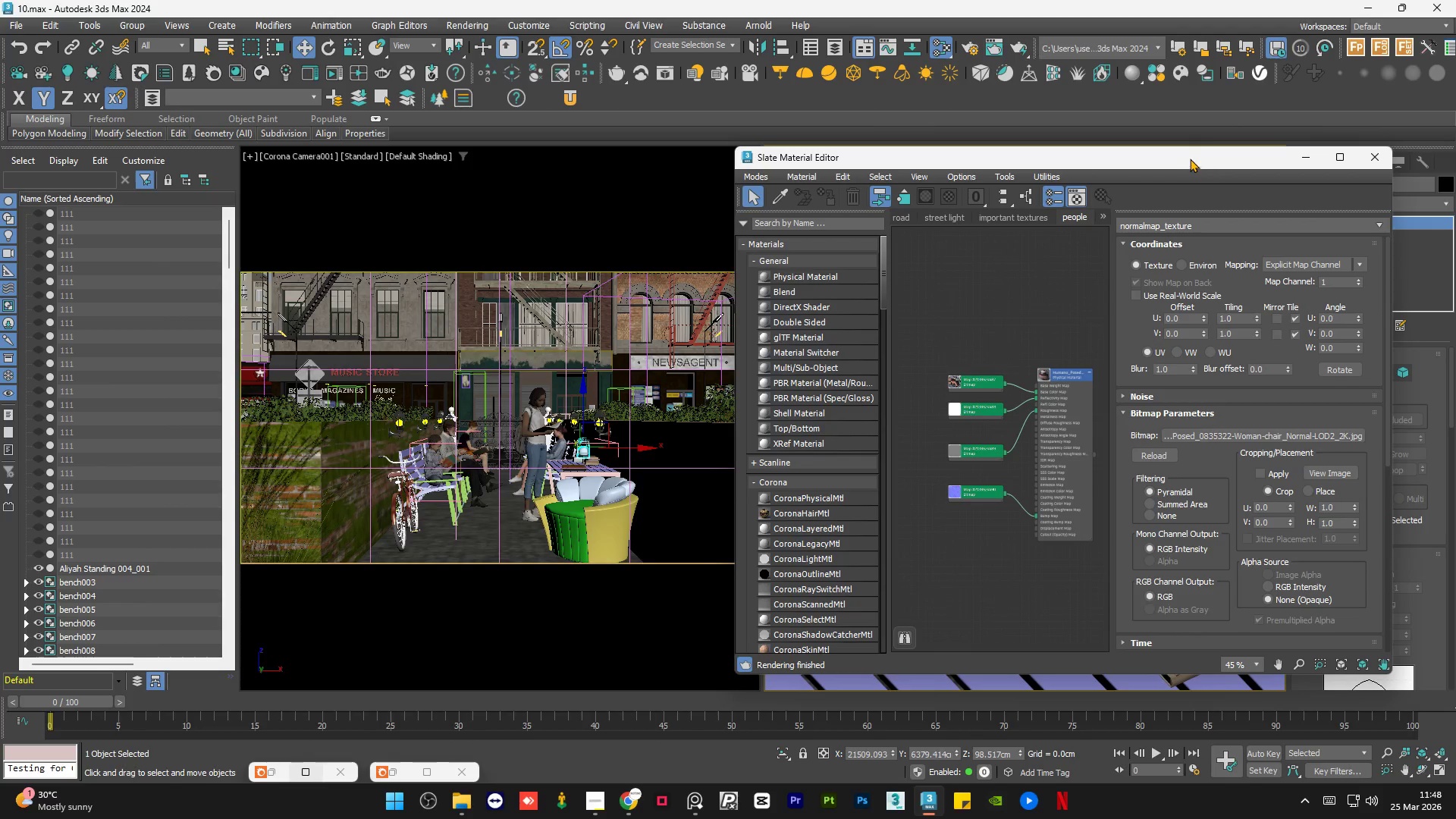 
left_click_drag(start_coordinate=[1185, 152], to_coordinate=[572, 91])
 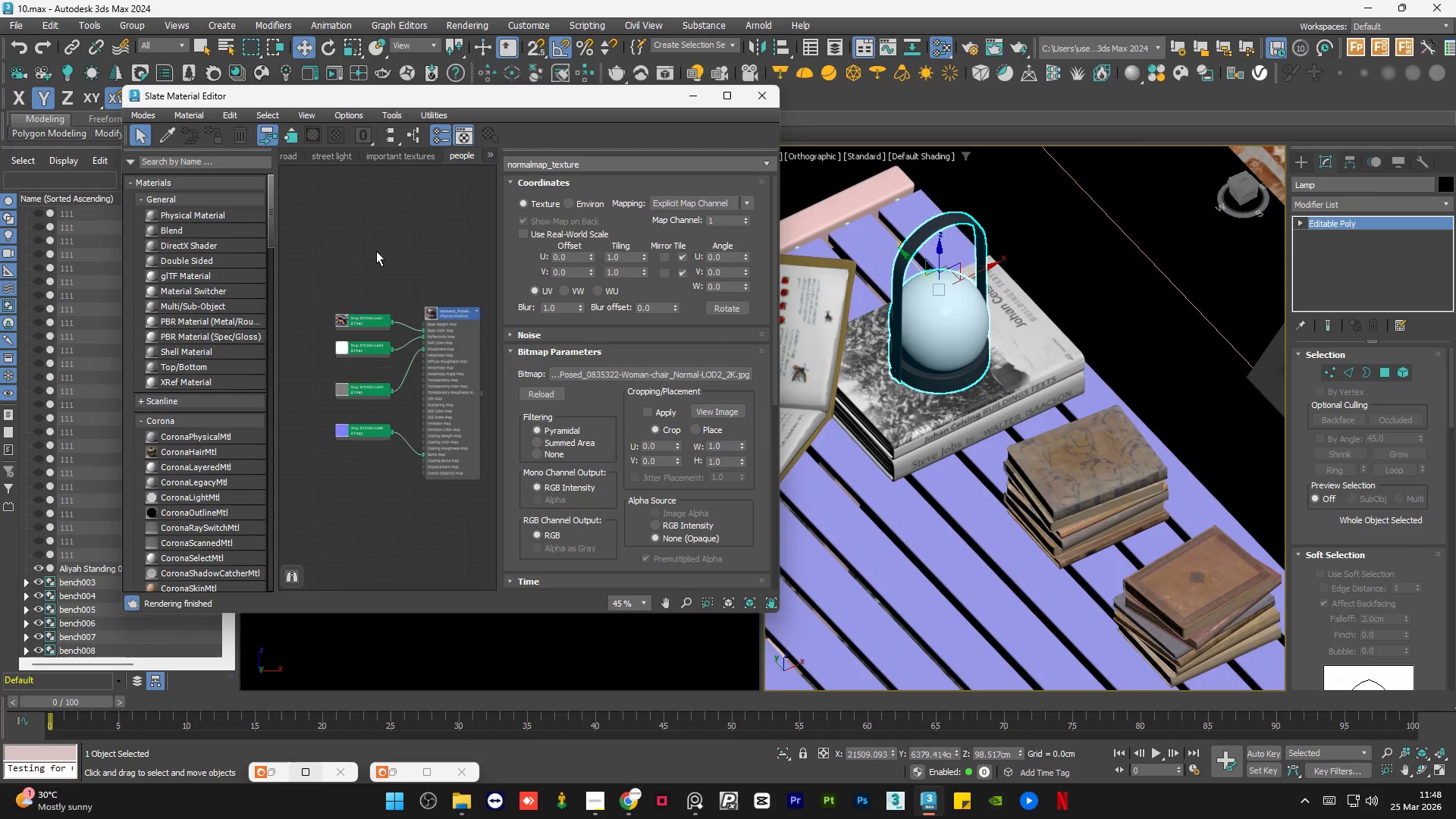 
scroll: coordinate [362, 174], scroll_direction: down, amount: 3.0
 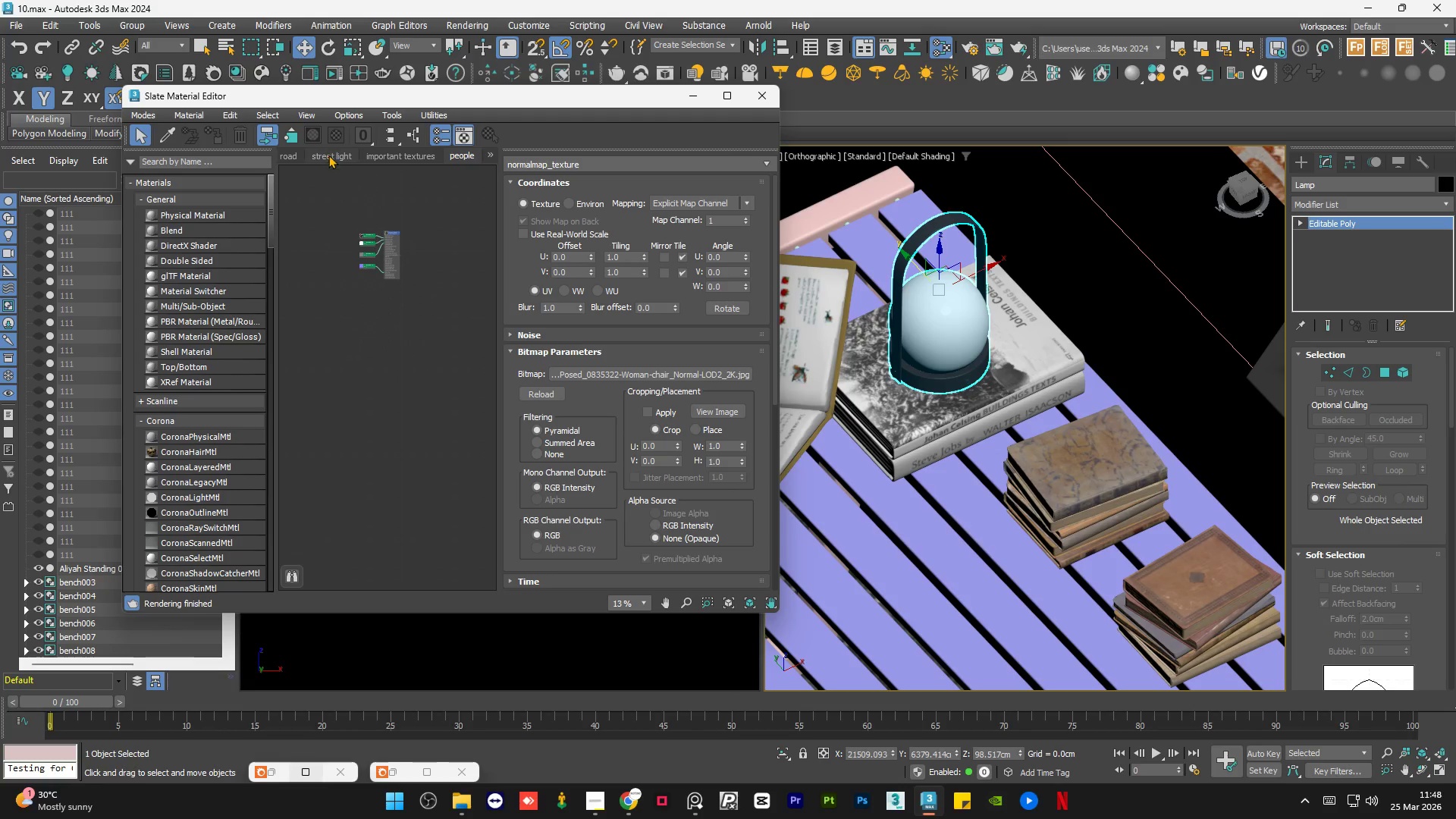 
left_click([329, 155])
 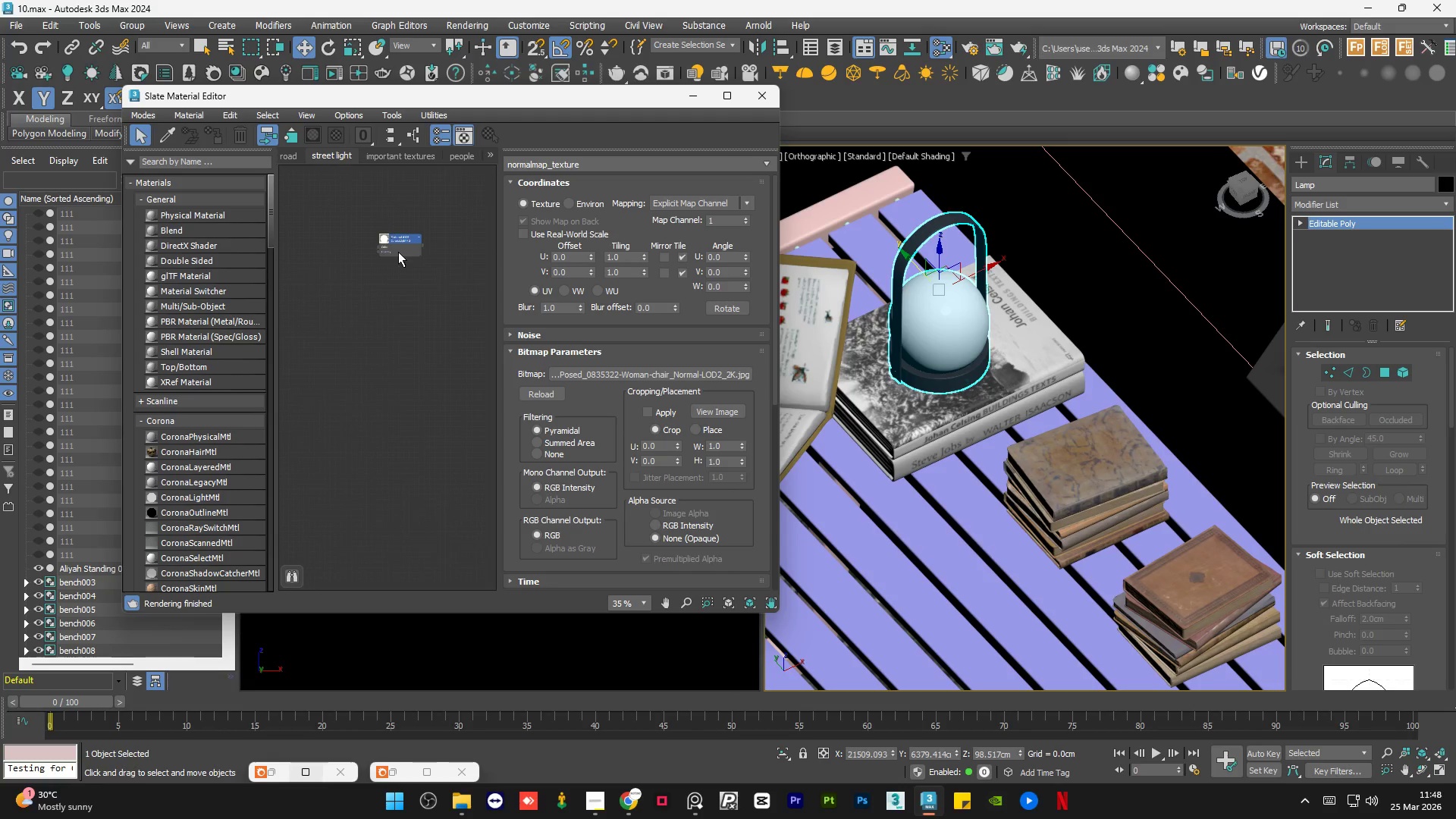 
scroll: coordinate [400, 231], scroll_direction: up, amount: 3.0
 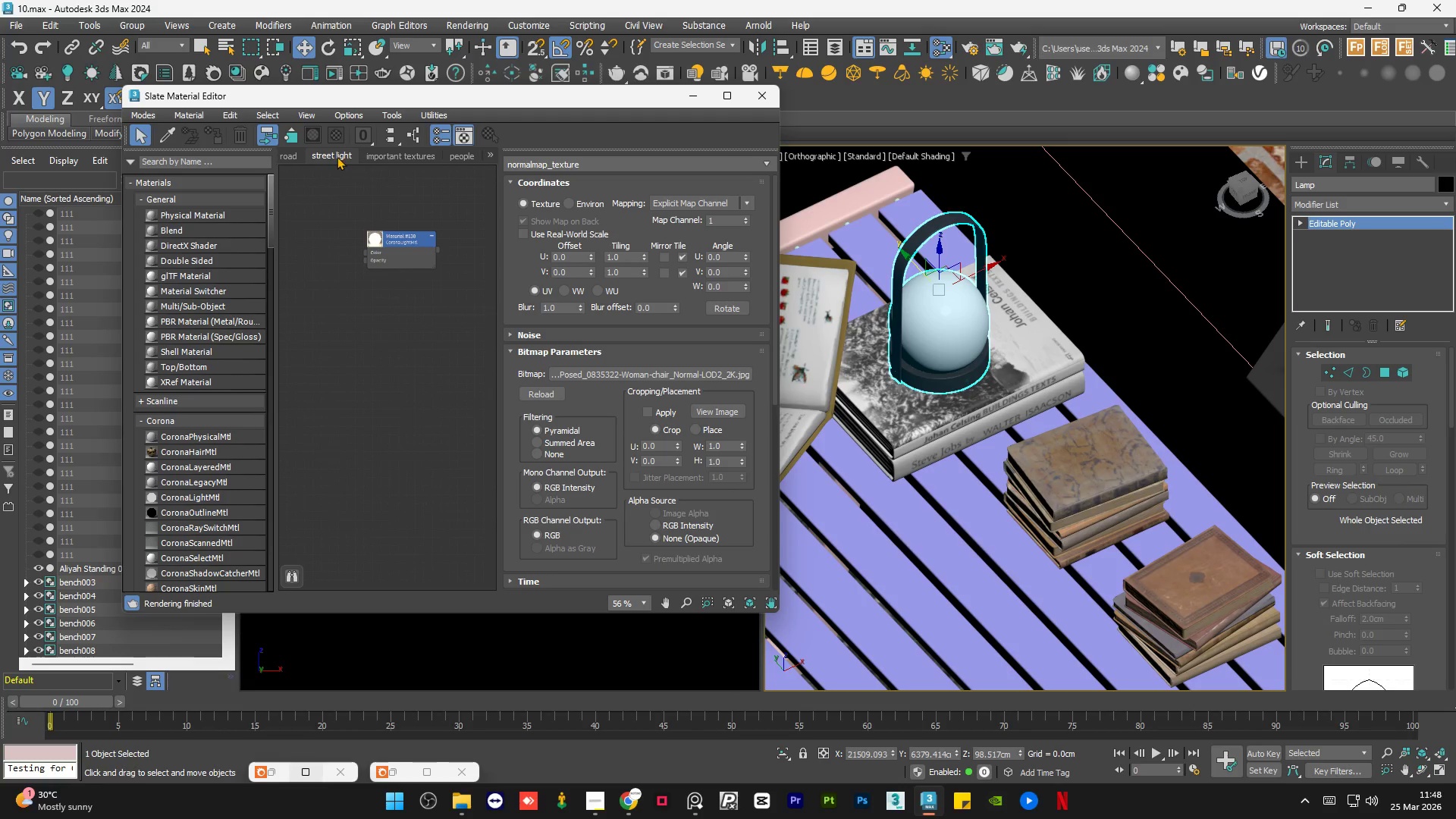 
right_click([337, 156])
 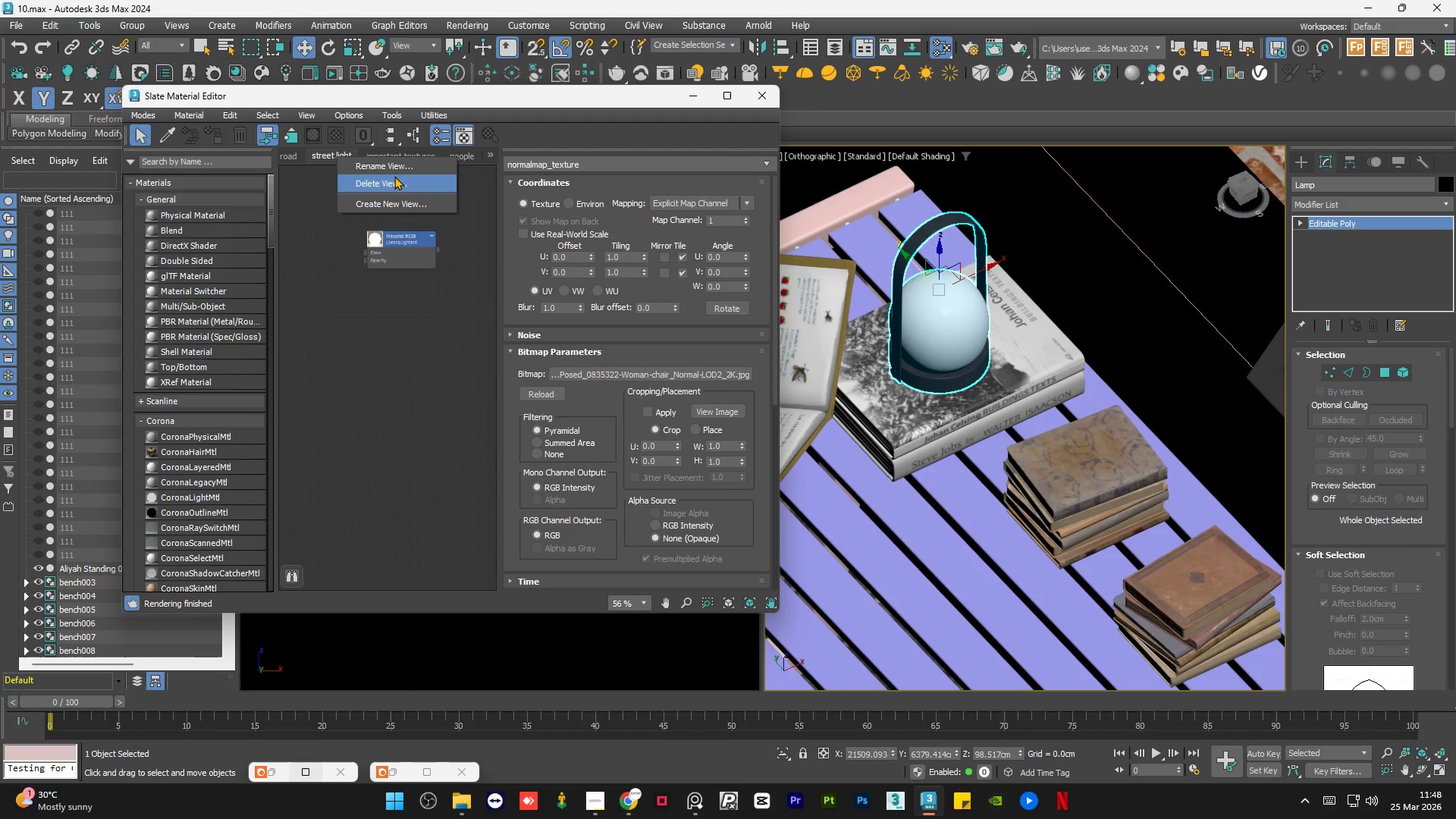 
left_click([305, 246])
 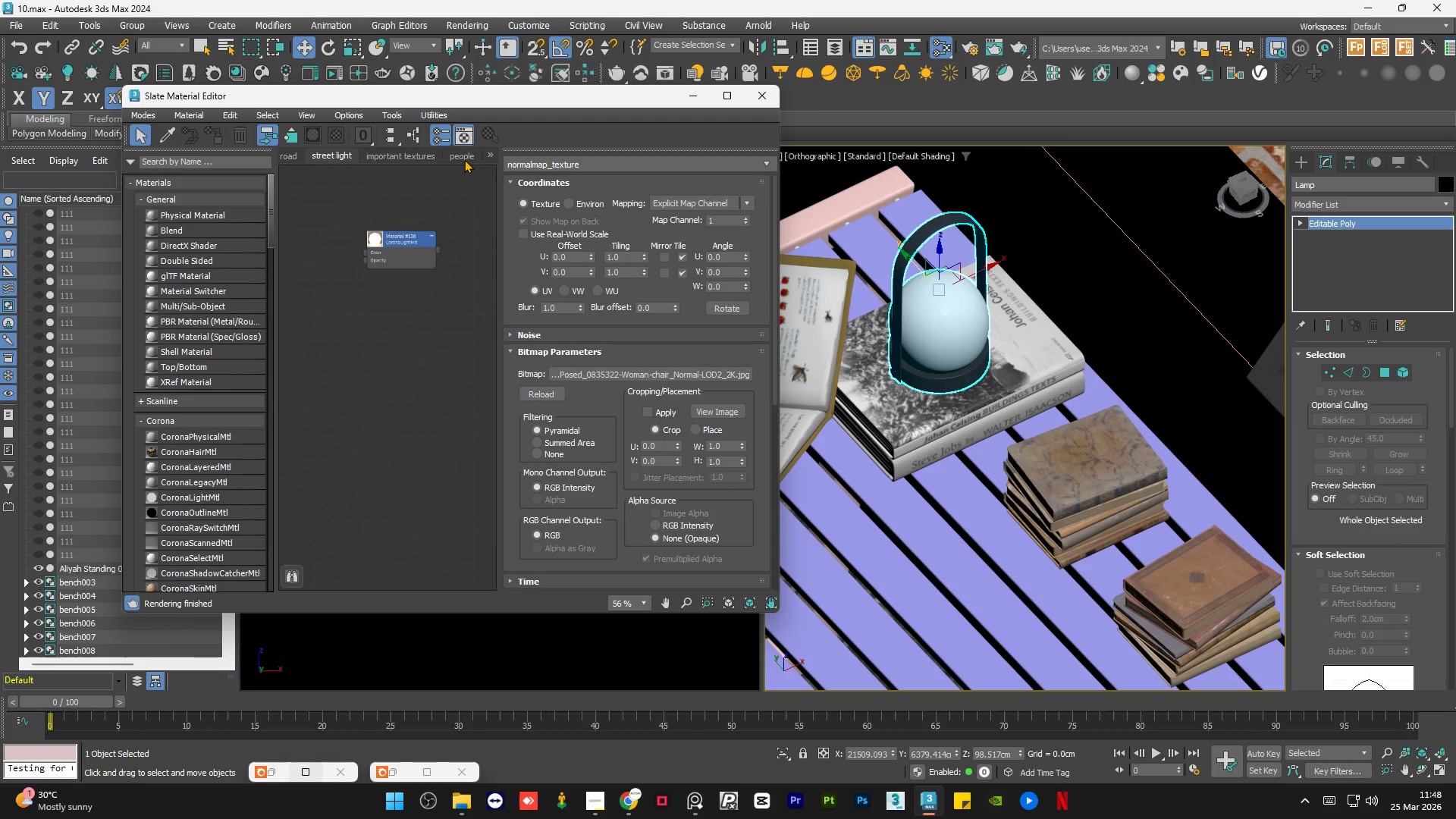 
left_click([491, 155])
 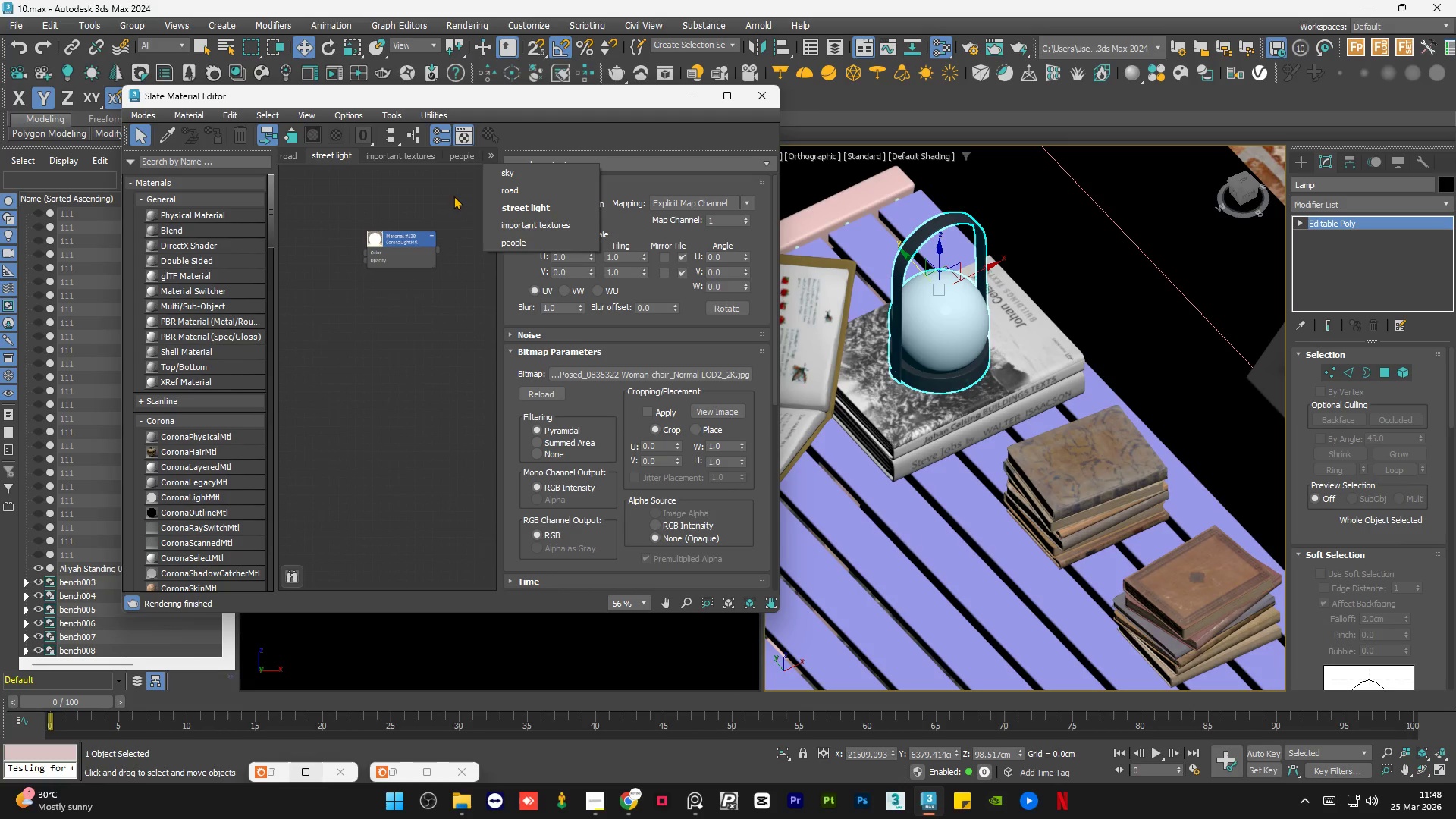 
left_click([438, 199])
 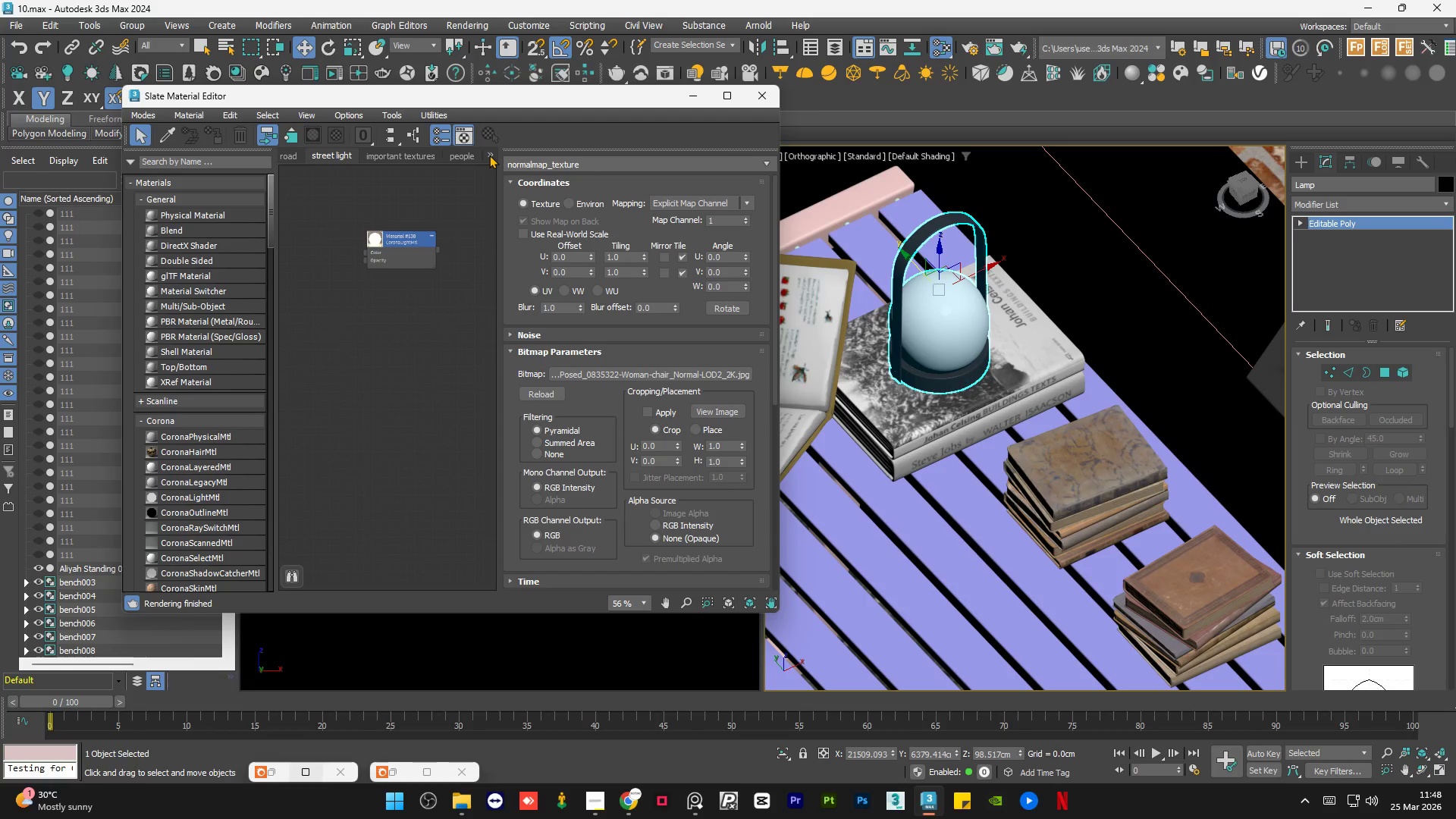 
right_click([489, 155])
 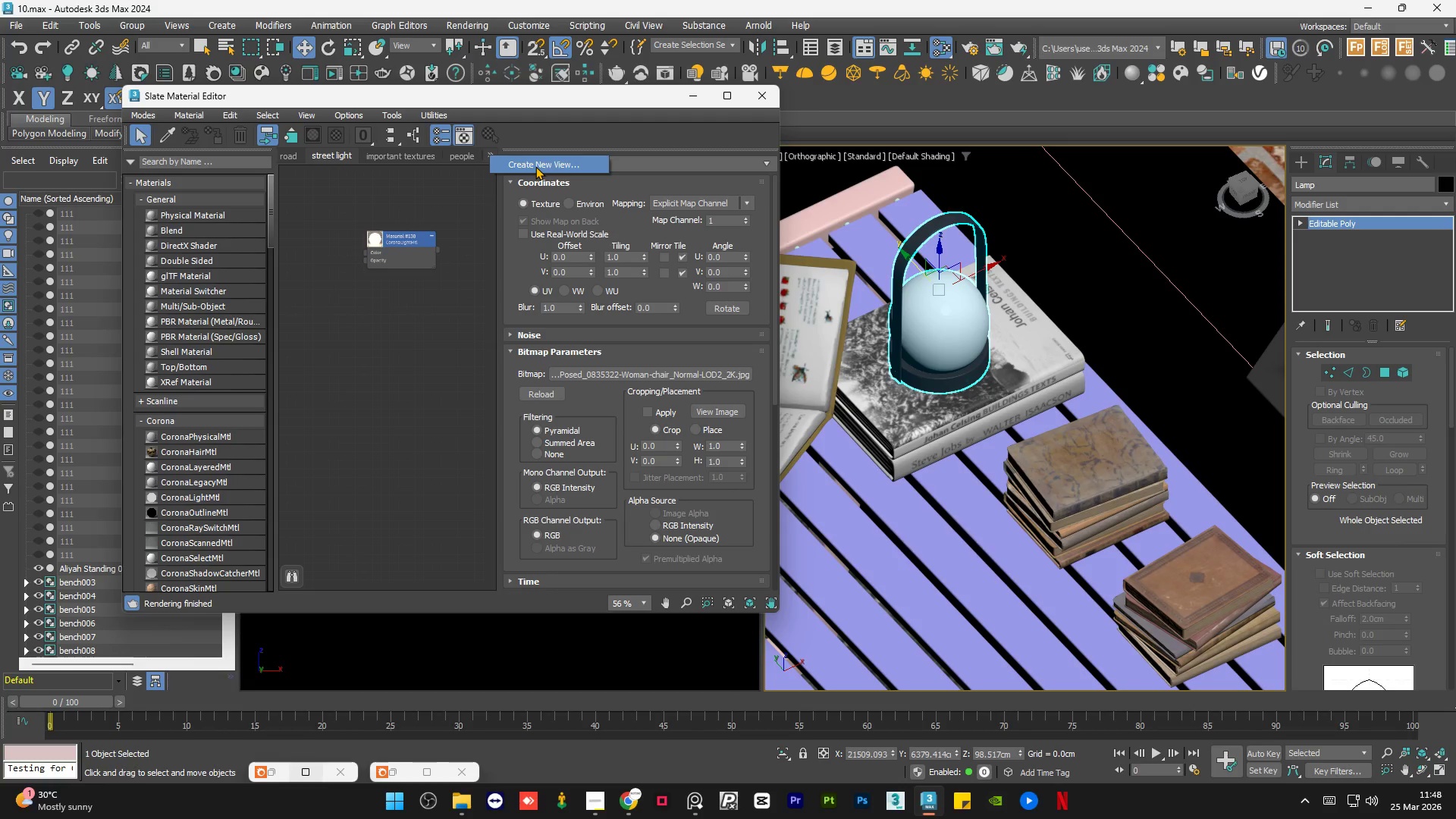 
left_click([535, 166])
 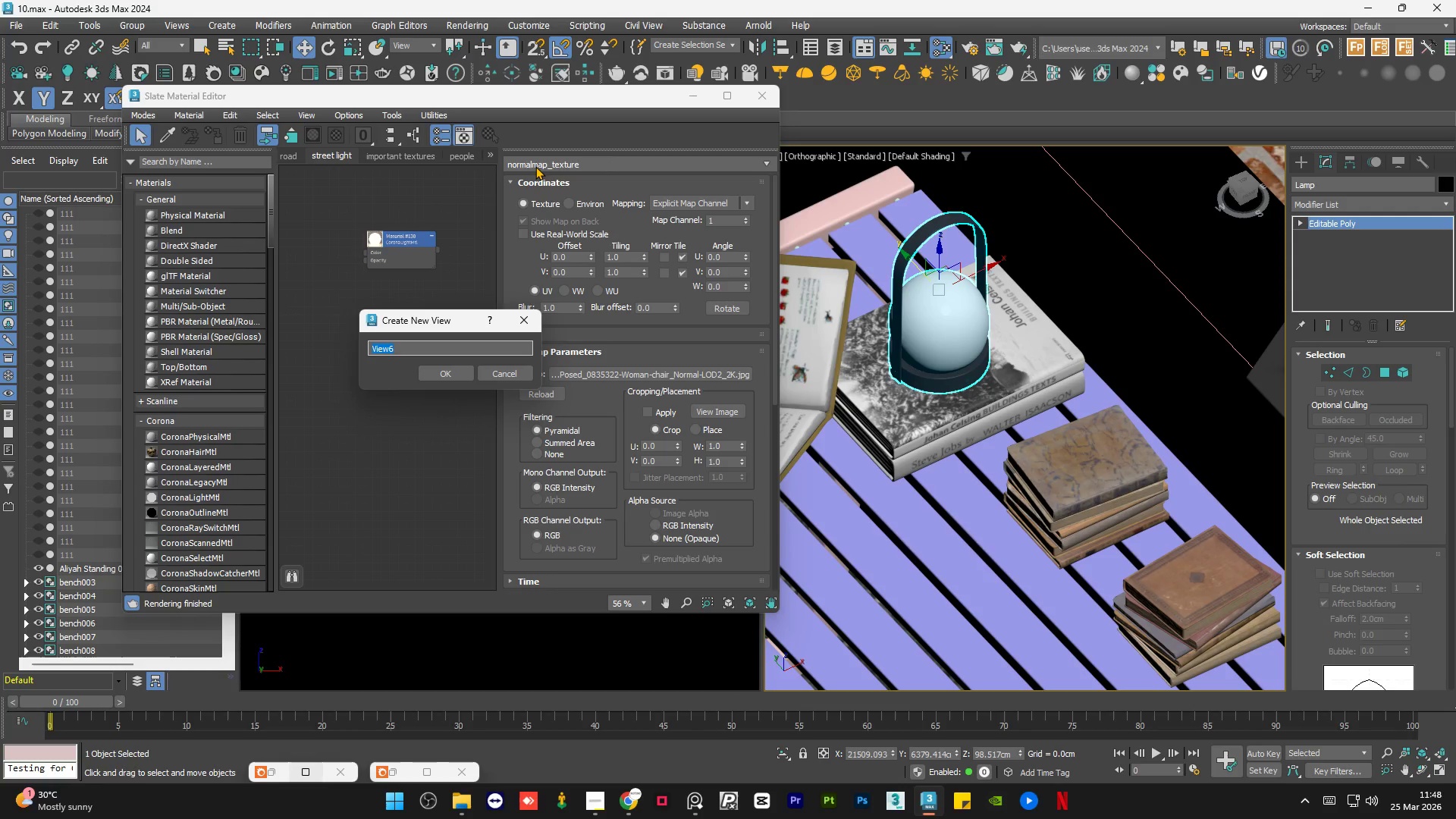 
type(table decor)
 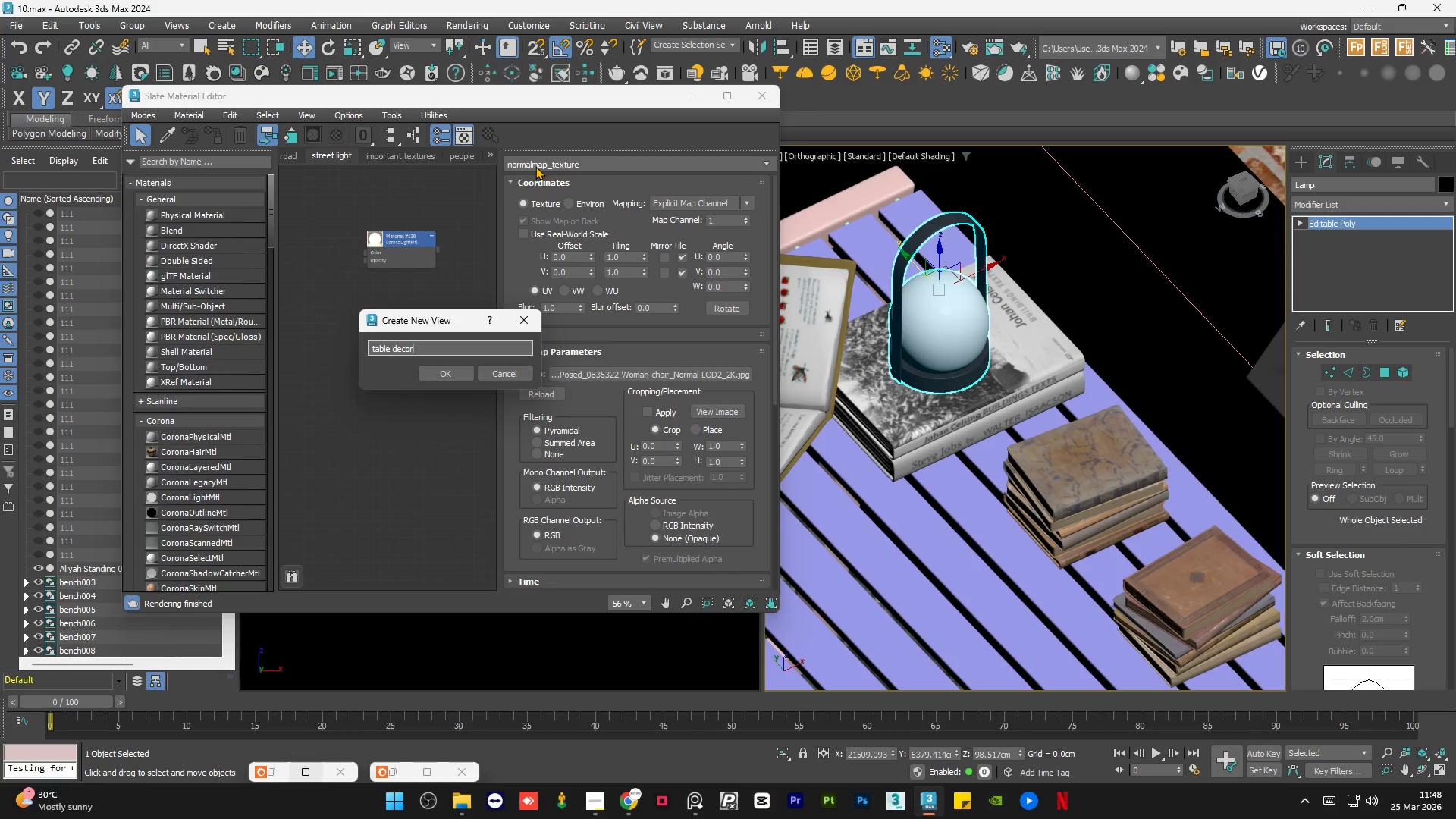 
key(Enter)
 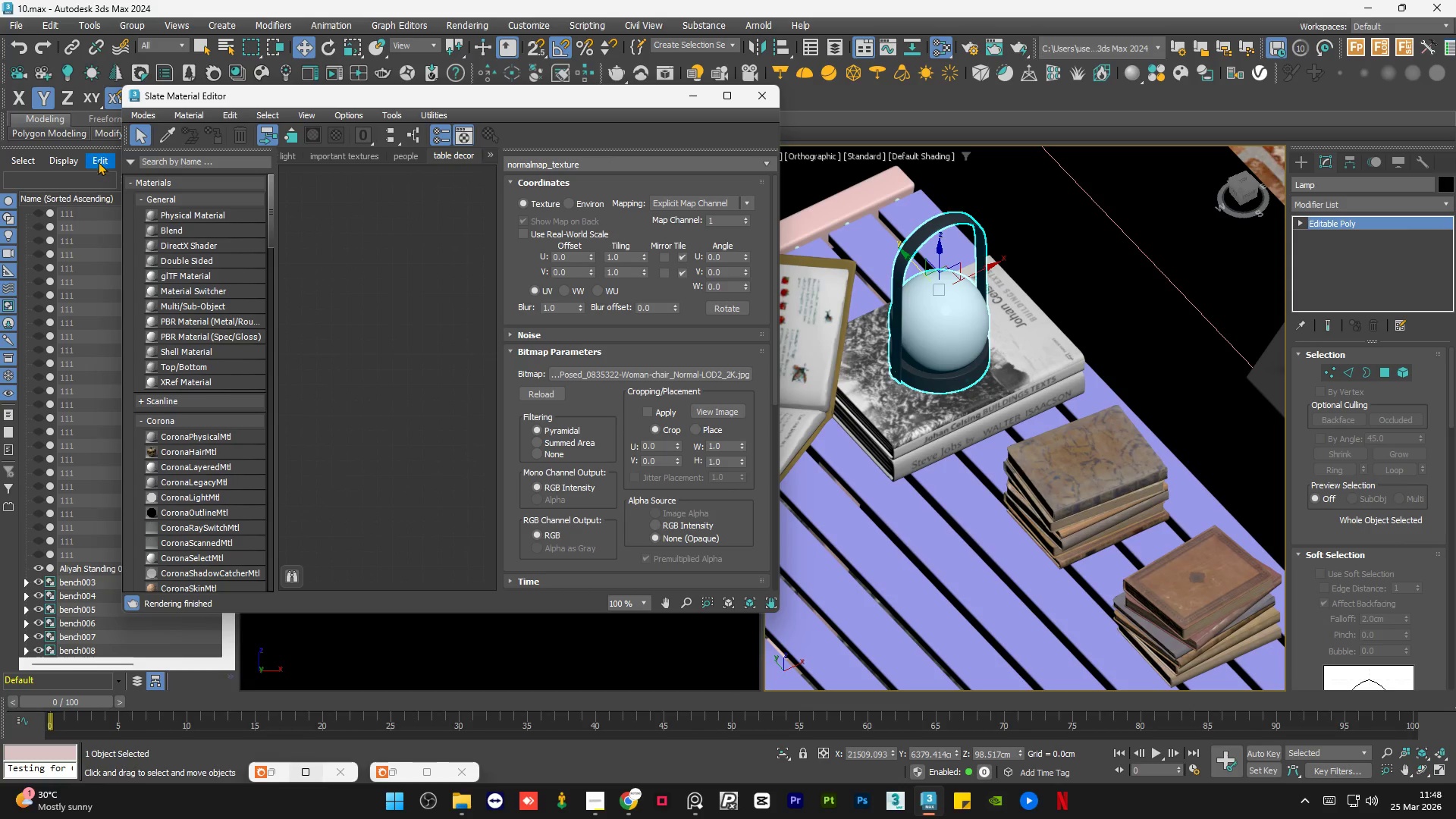 
left_click([163, 135])
 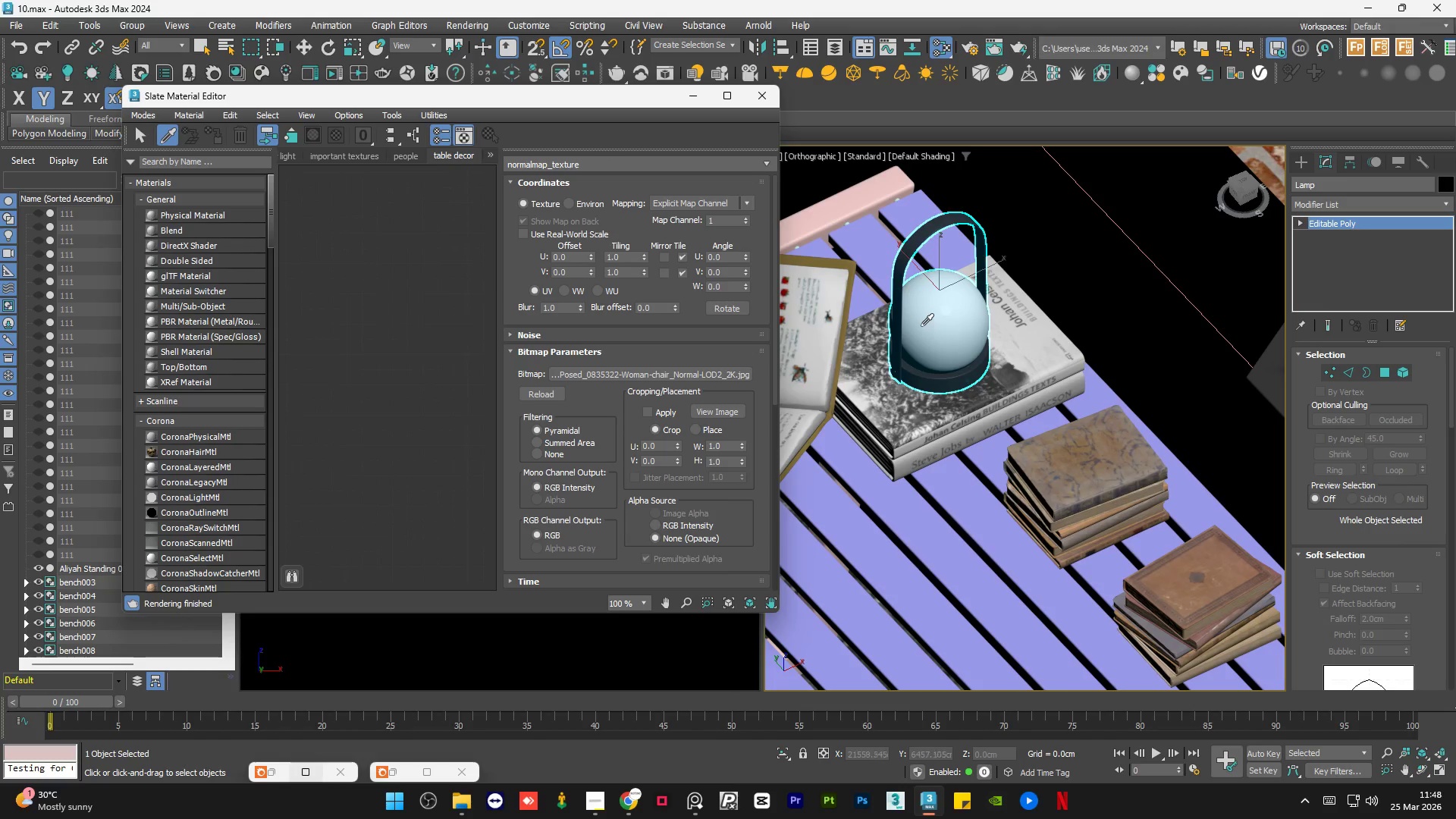 
left_click([924, 322])
 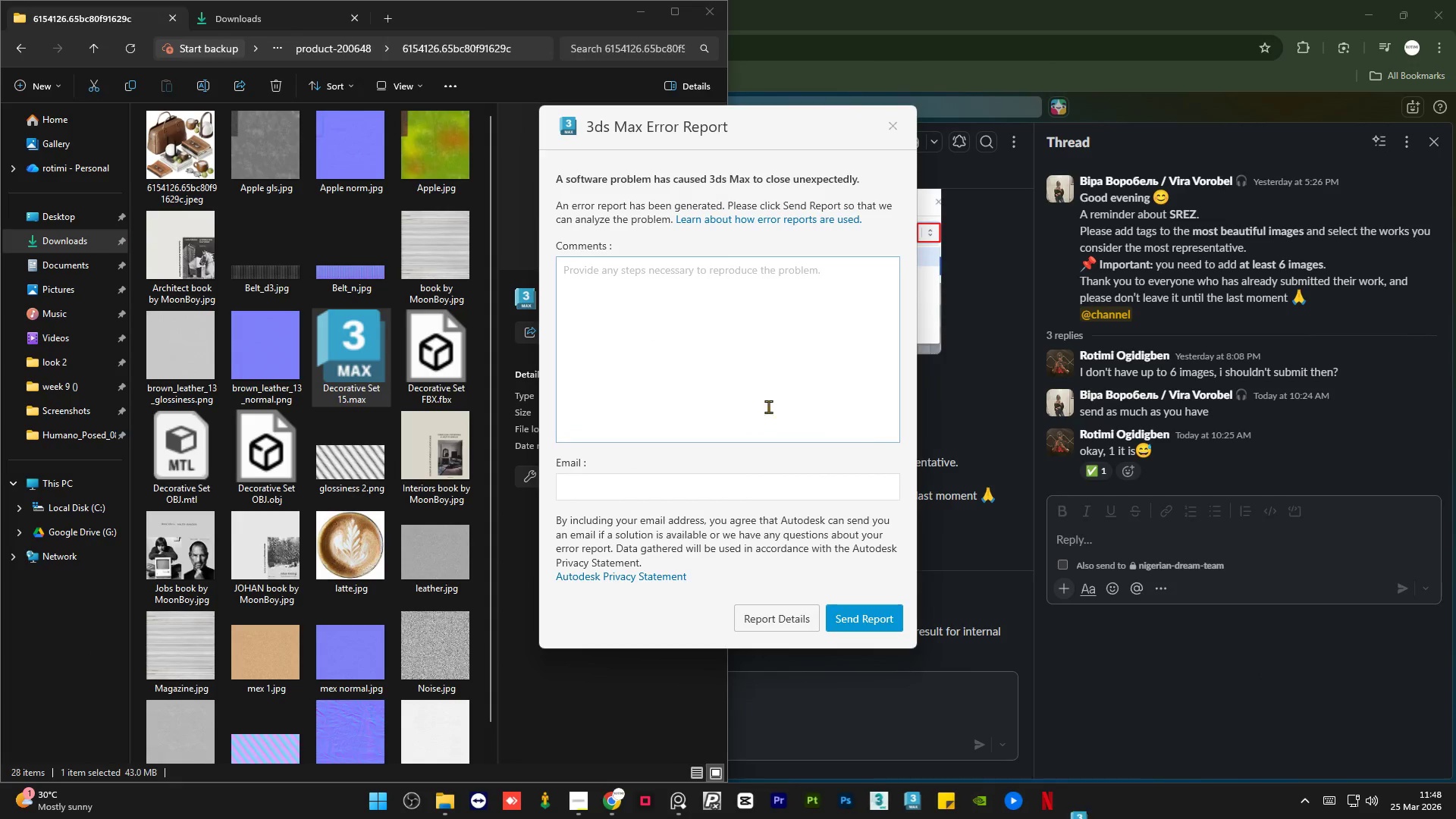 
wait(5.22)
 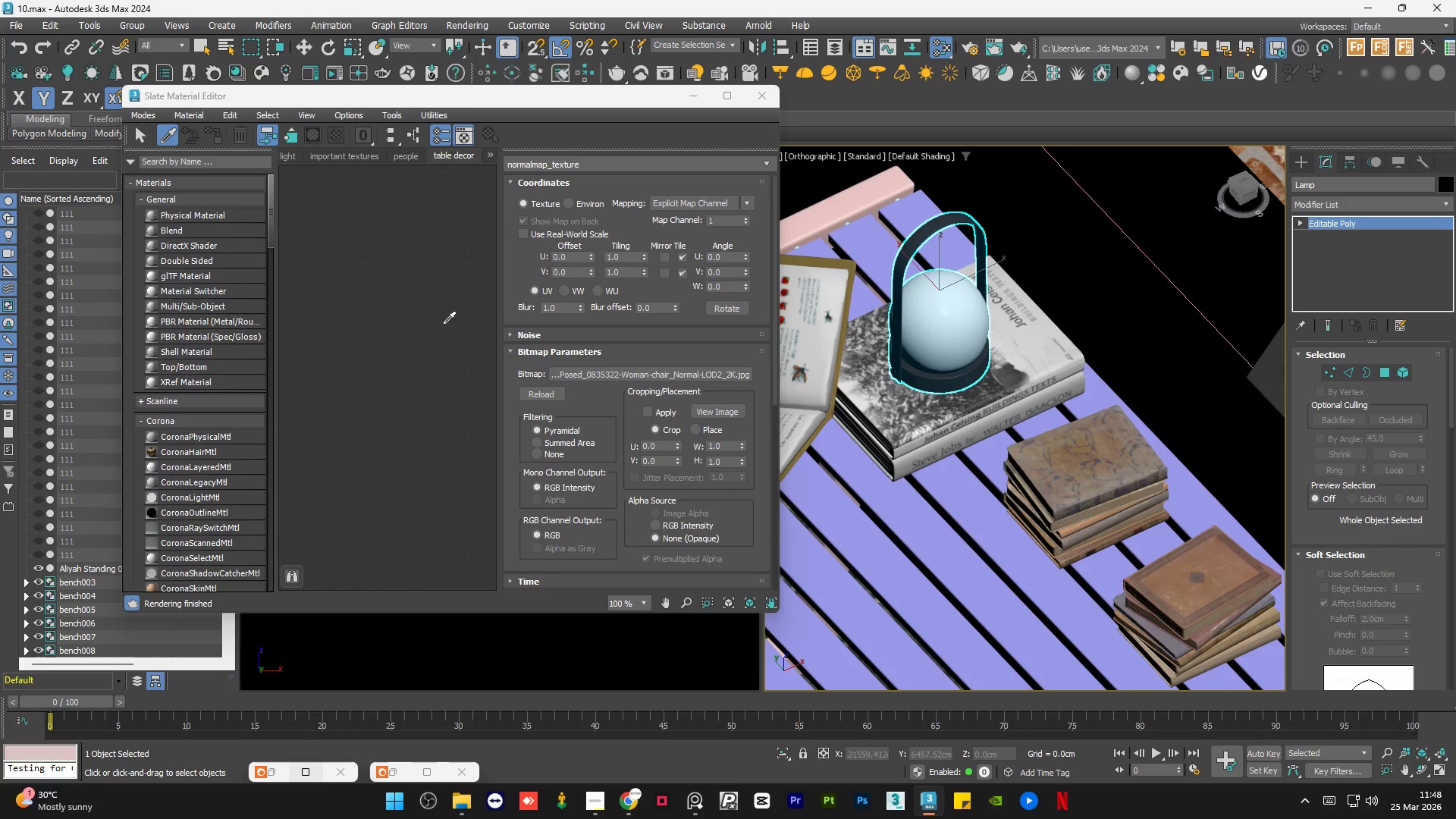 
left_click([896, 124])
 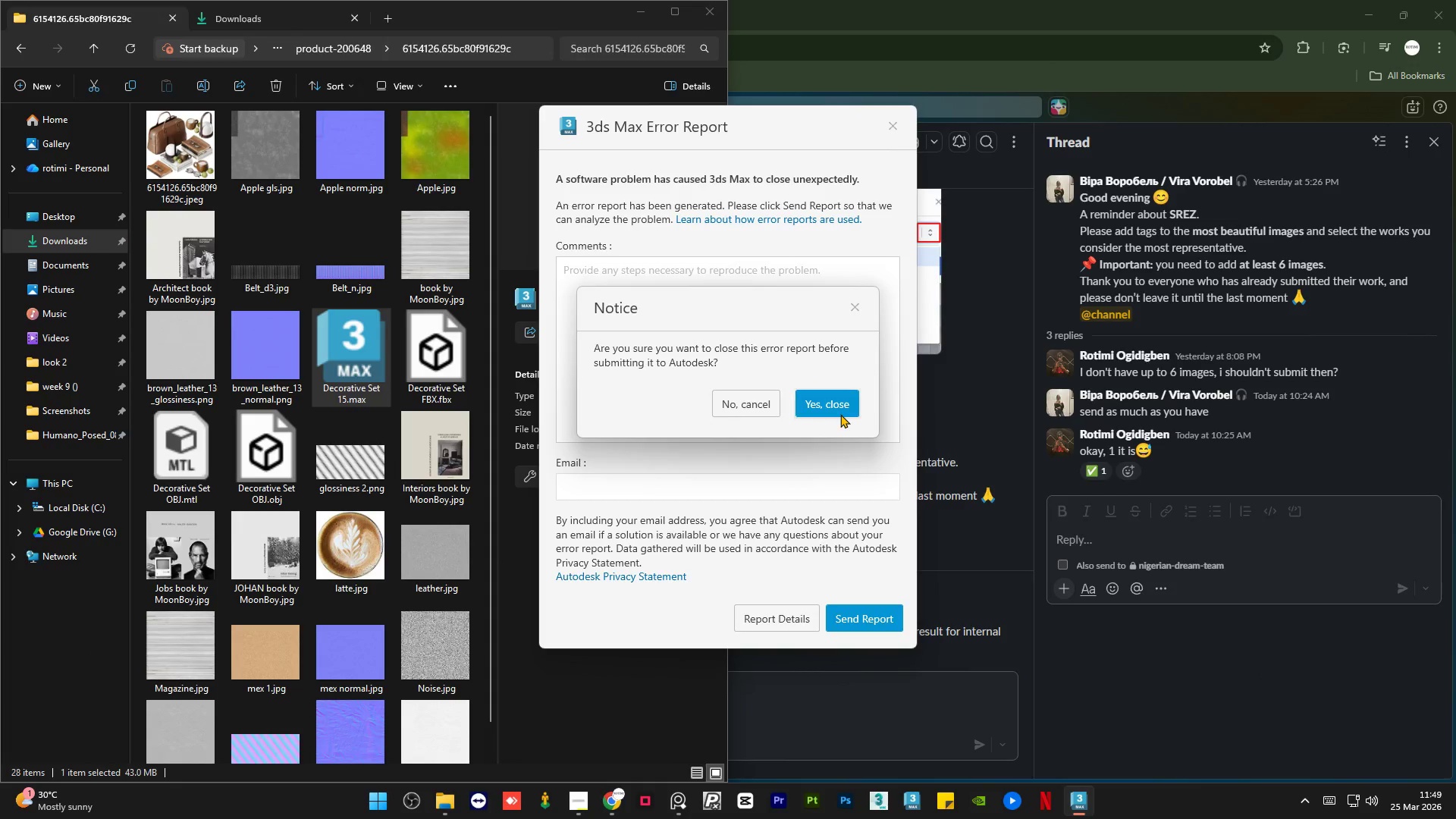 
left_click([824, 404])
 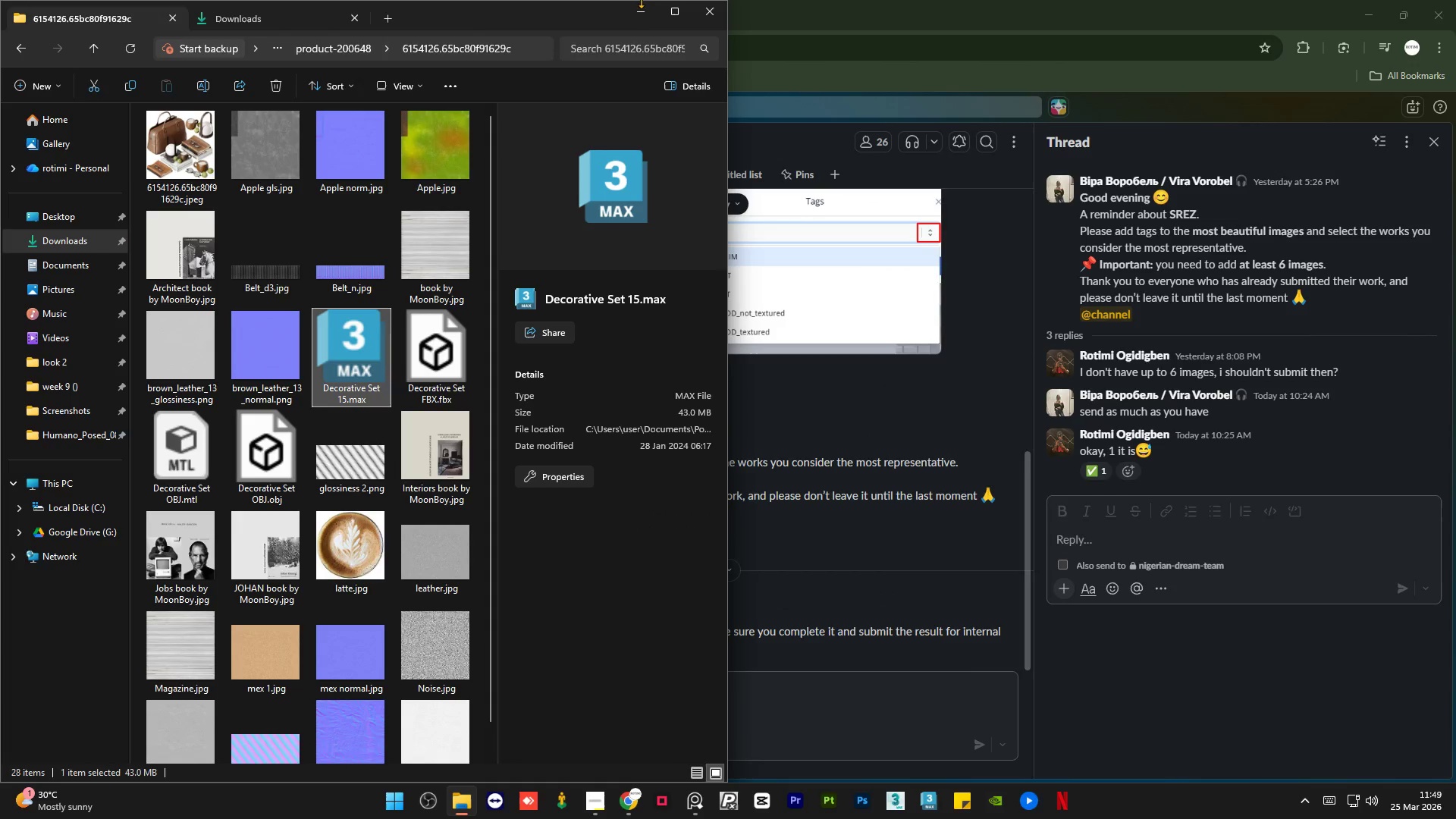 
left_click([637, 14])
 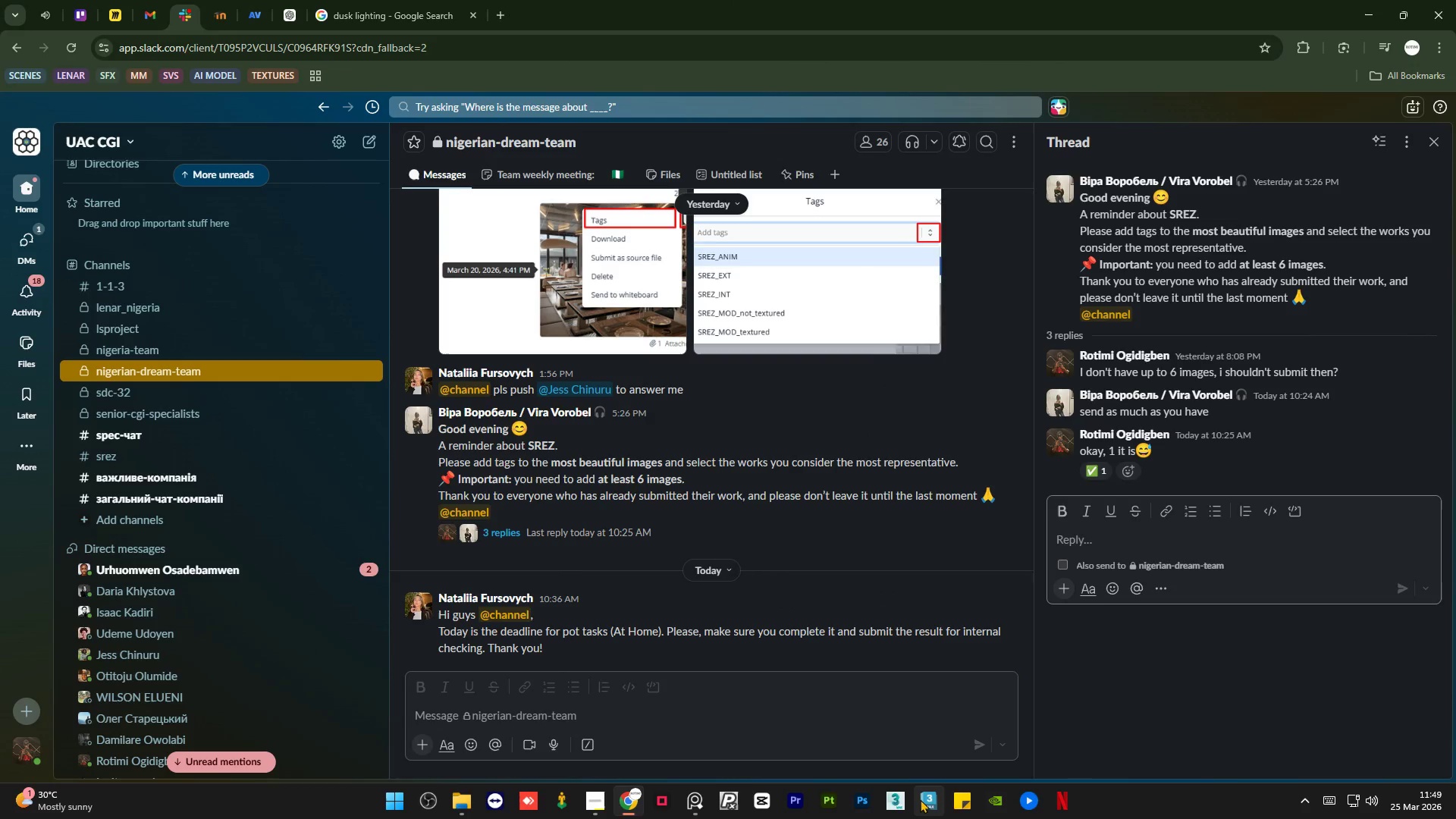 
left_click([925, 805])
 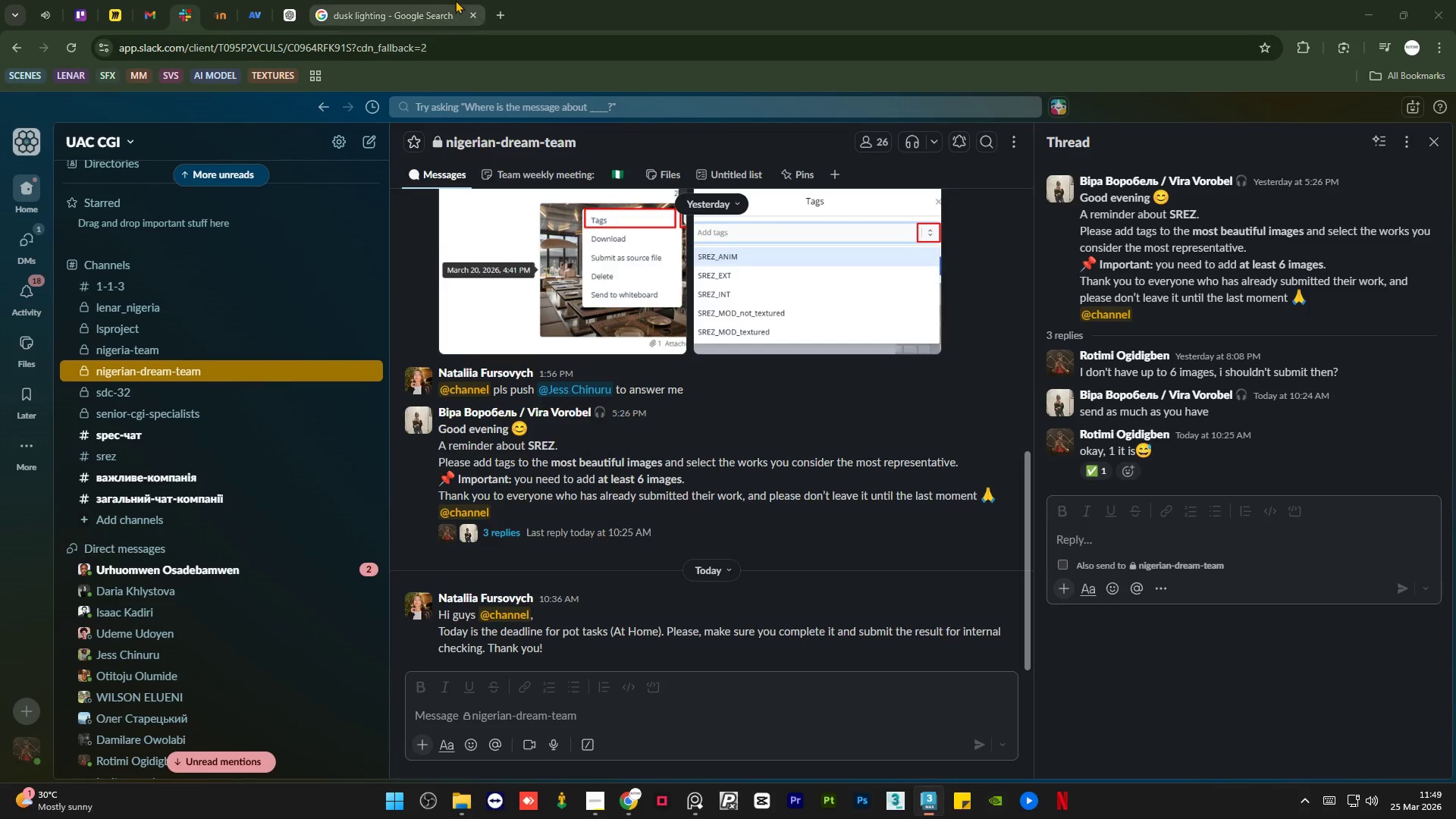 
left_click([388, 0])
 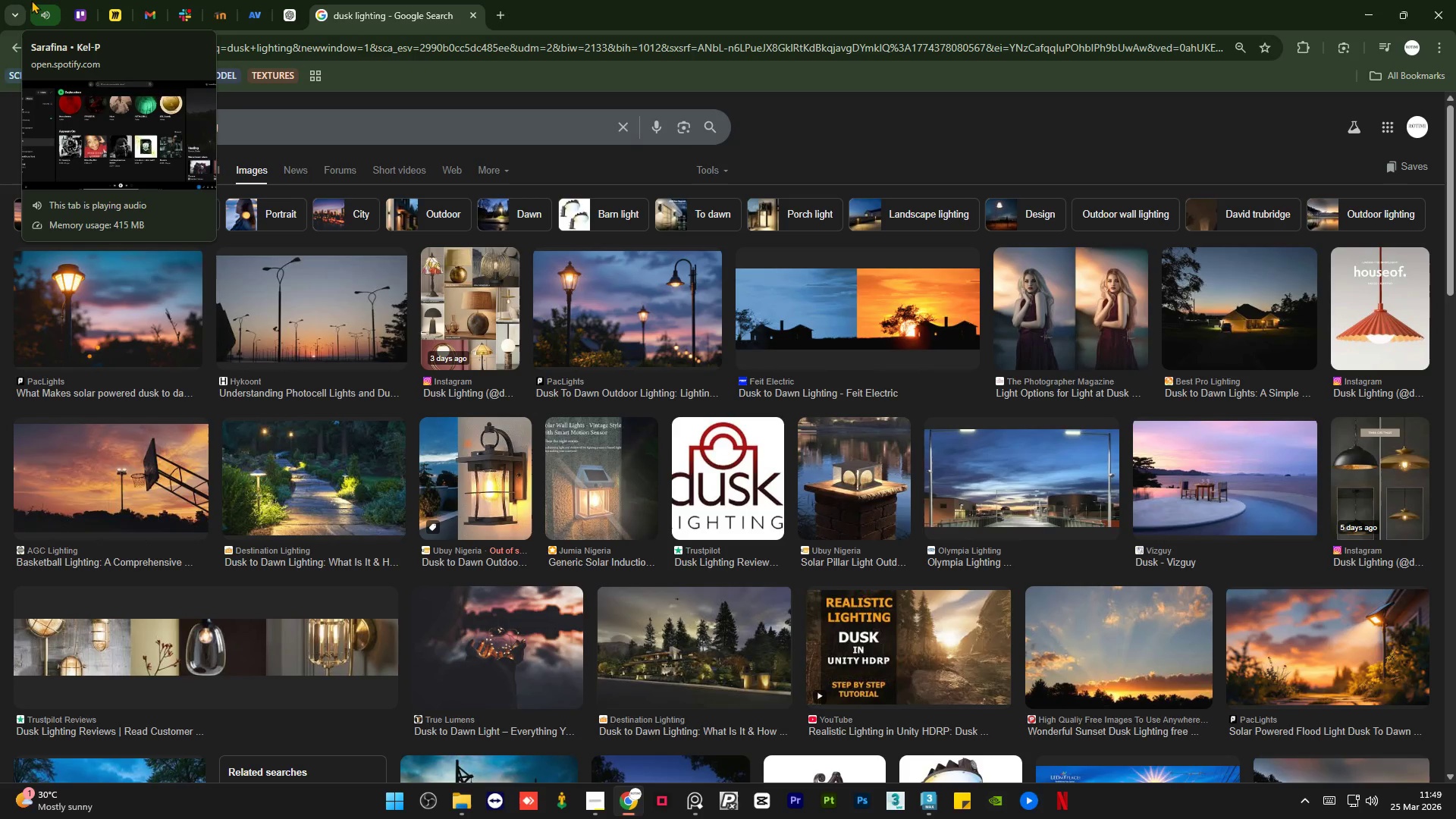 
wait(15.95)
 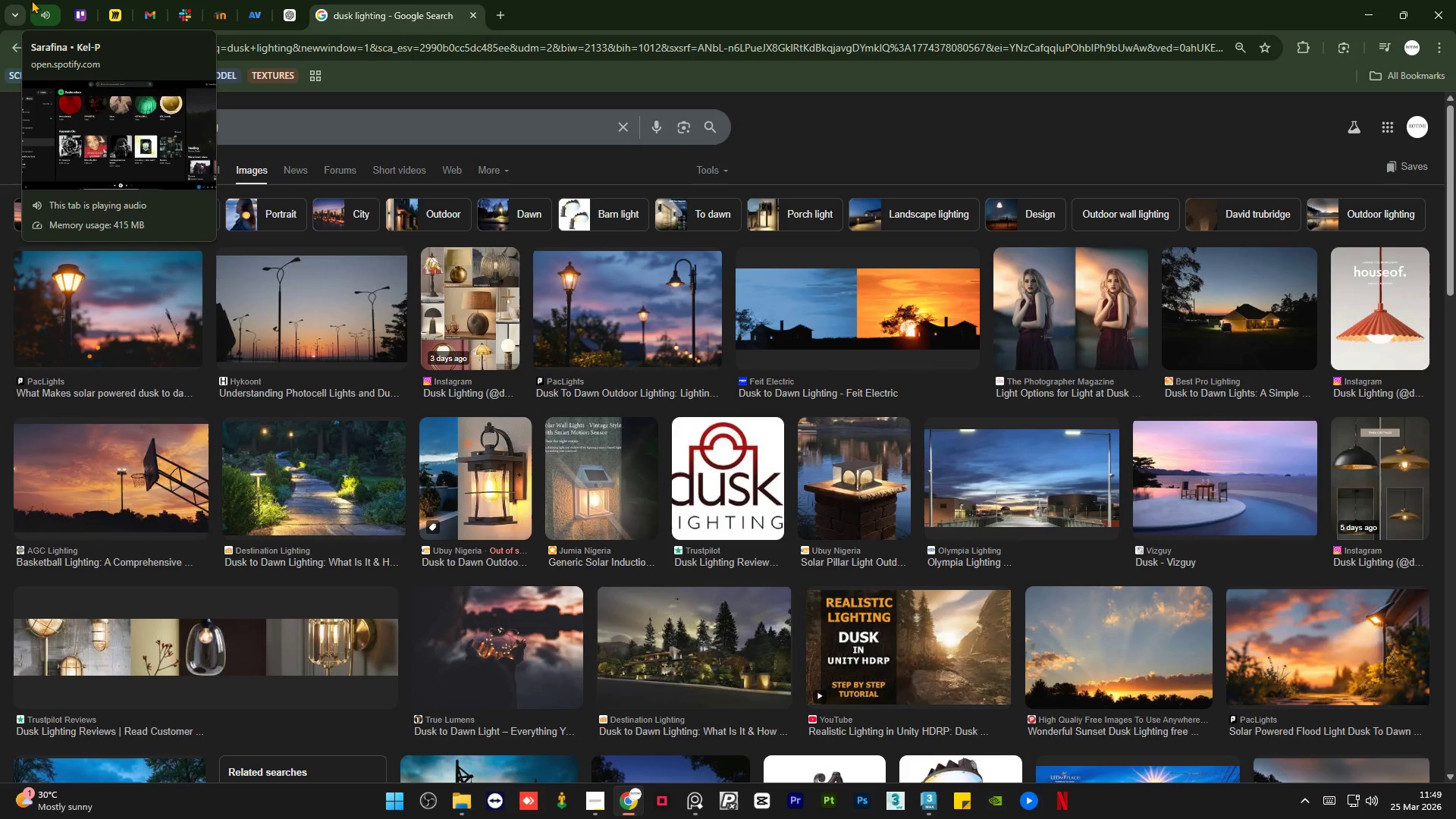 
left_click([58, 0])
 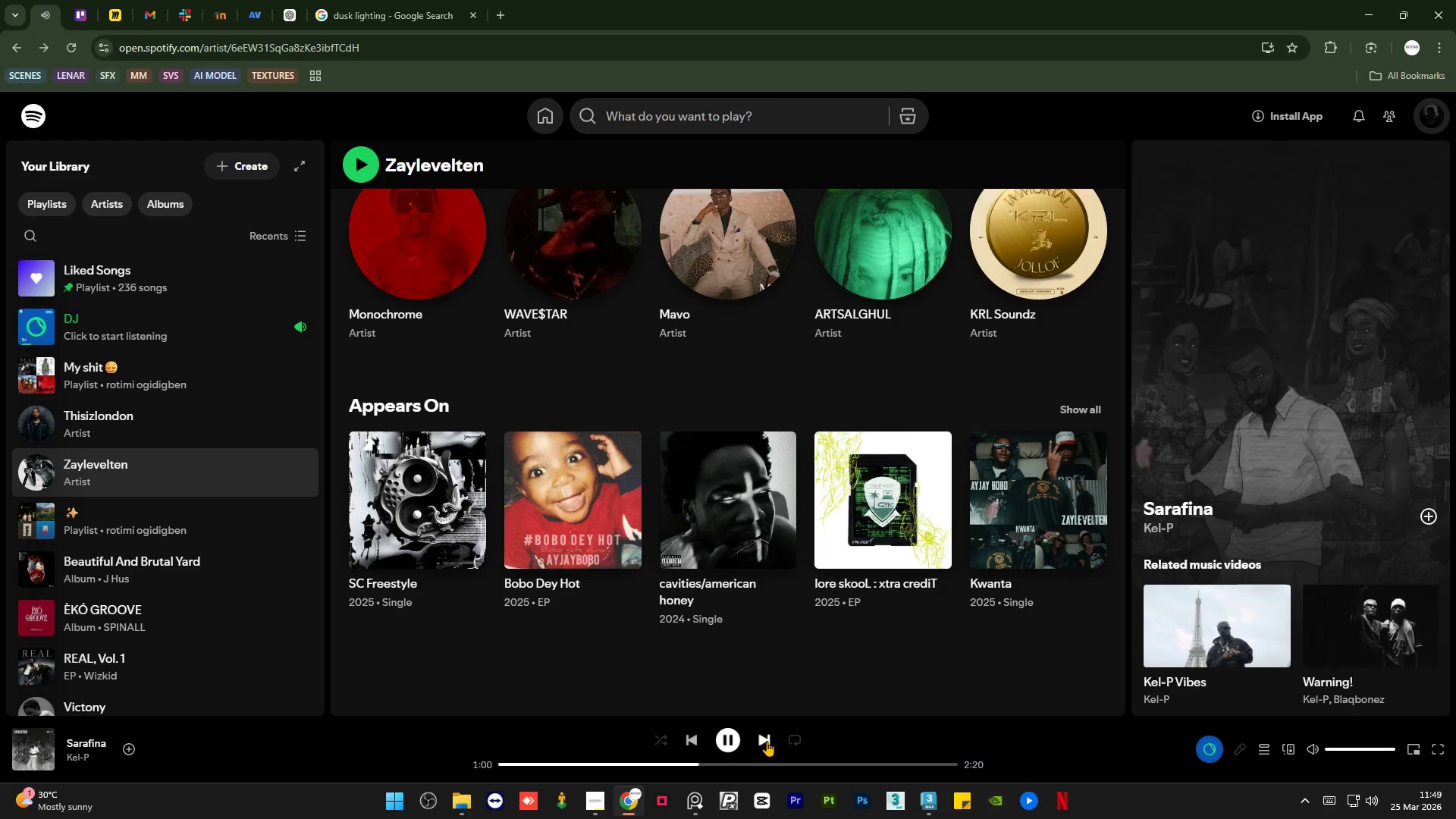 
left_click([767, 741])
 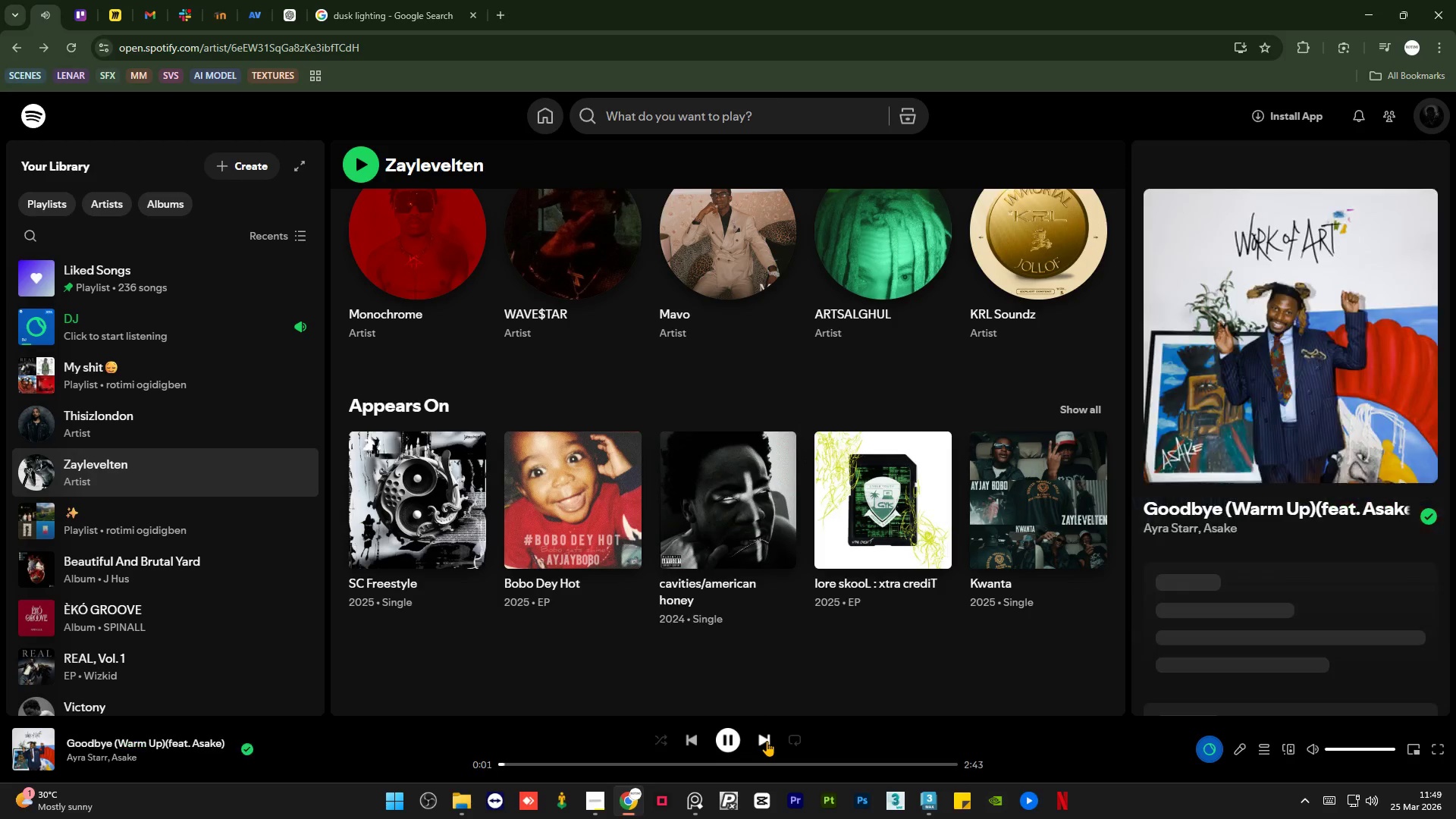 
left_click([767, 741])
 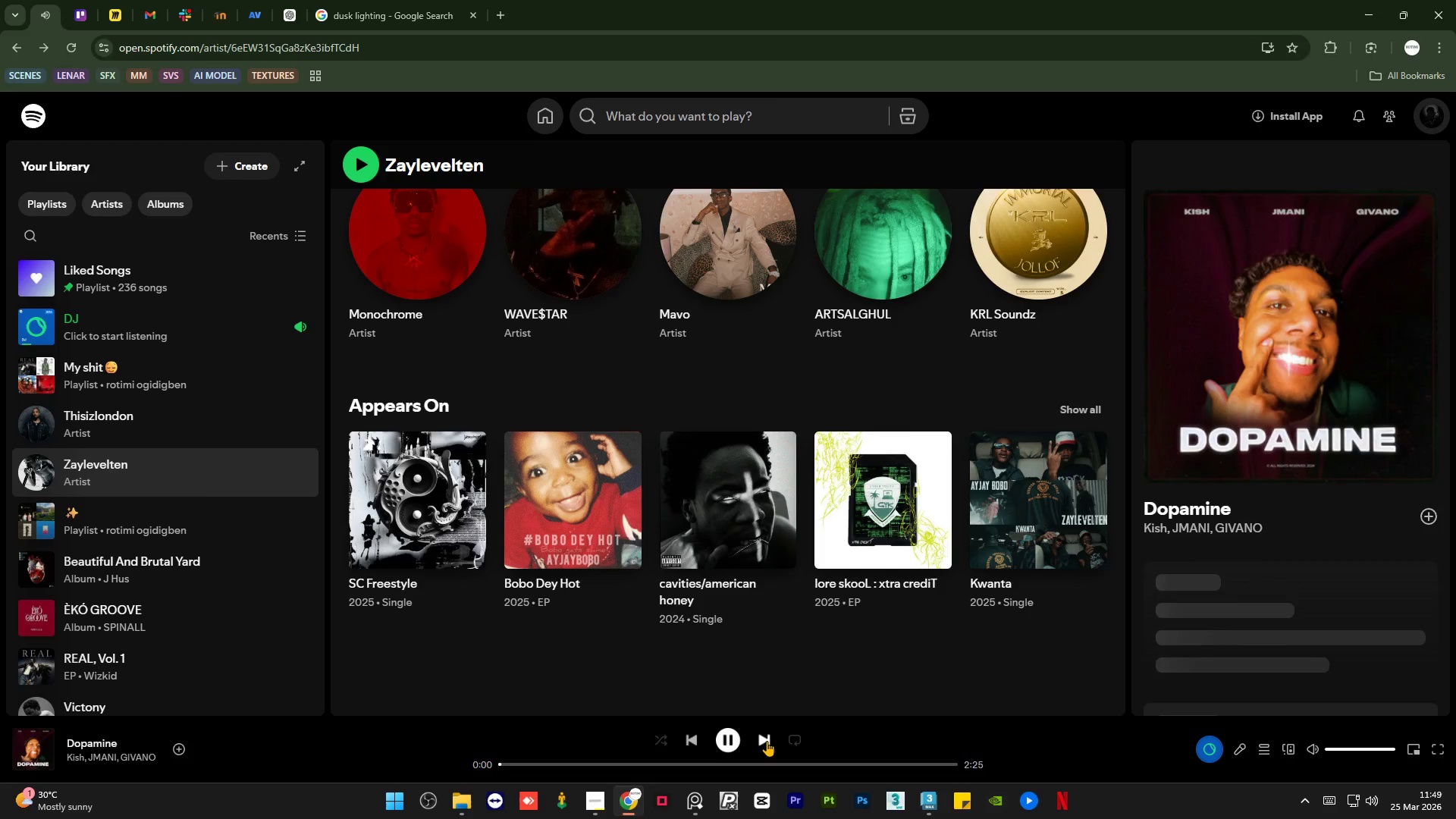 
left_click([767, 741])
 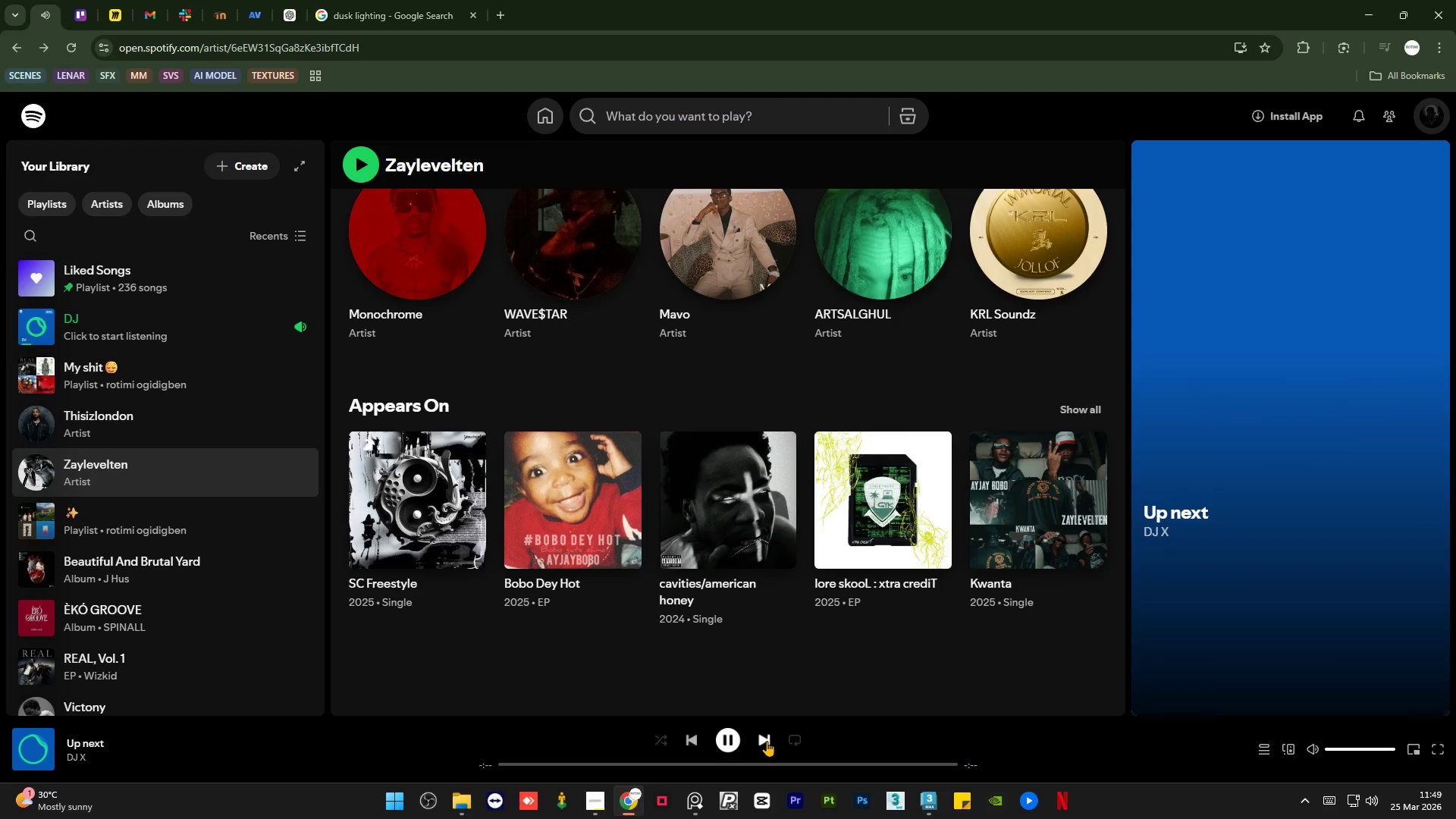 
left_click([767, 741])
 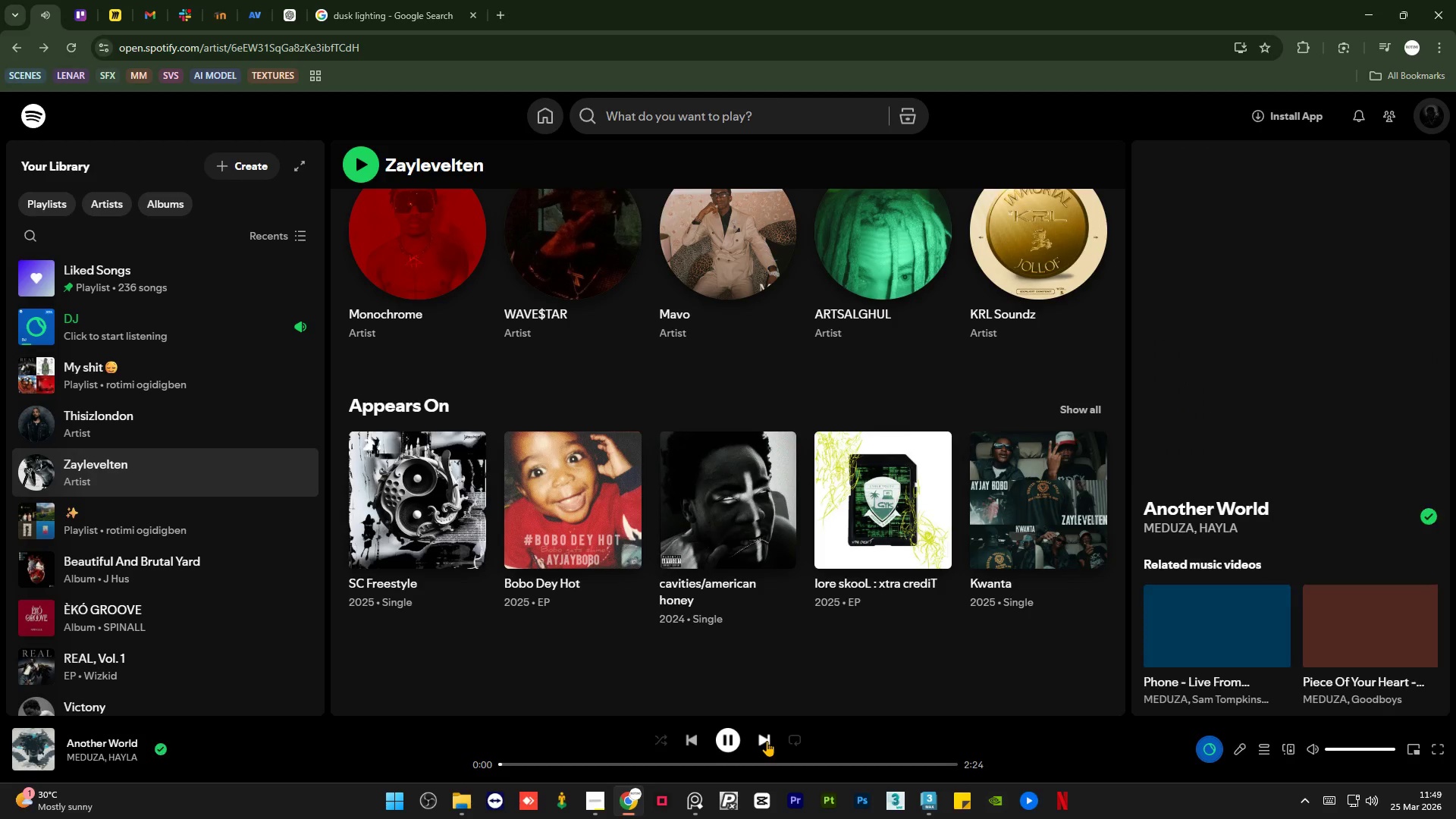 
left_click([767, 741])
 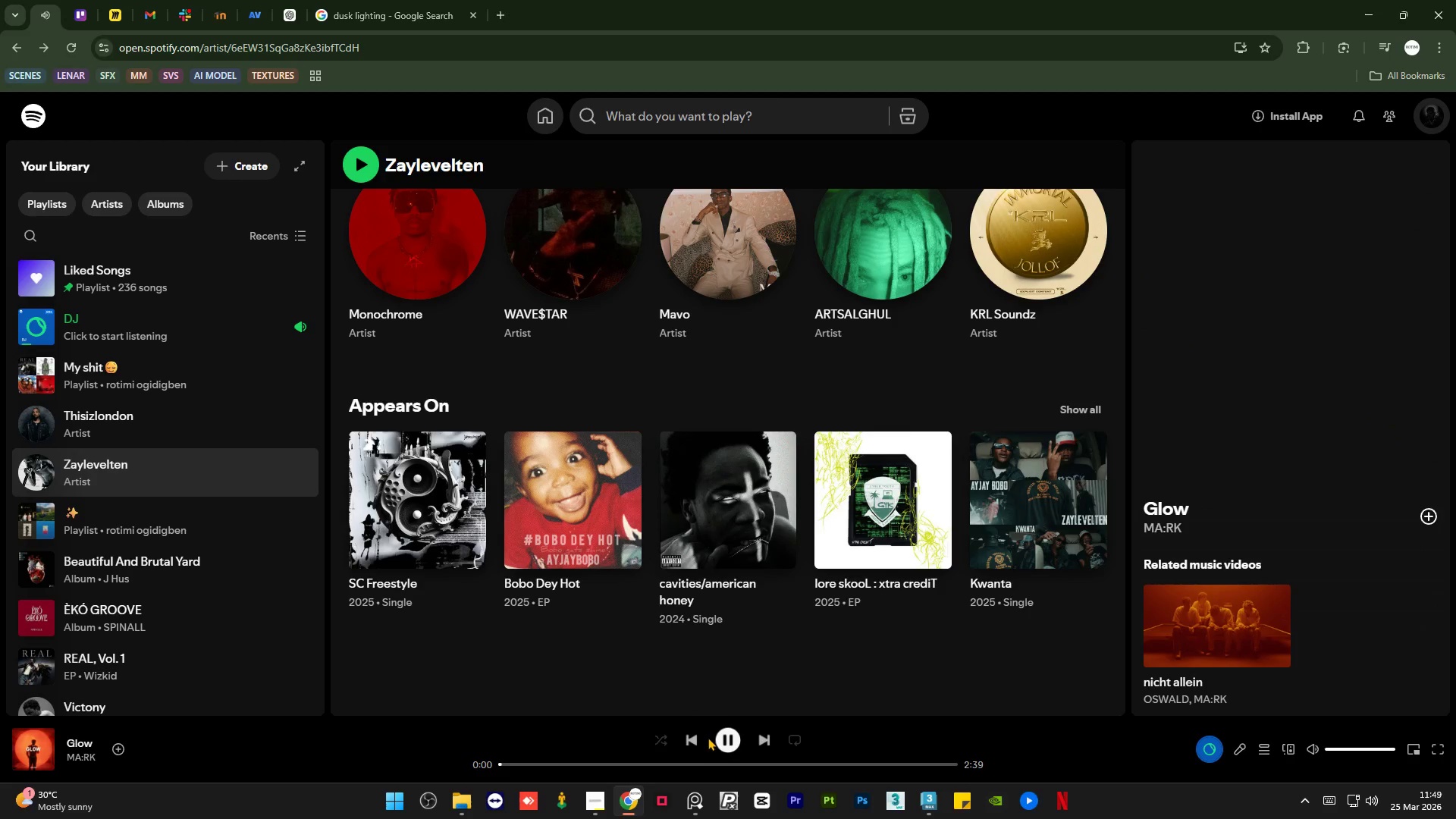 
left_click([692, 738])
 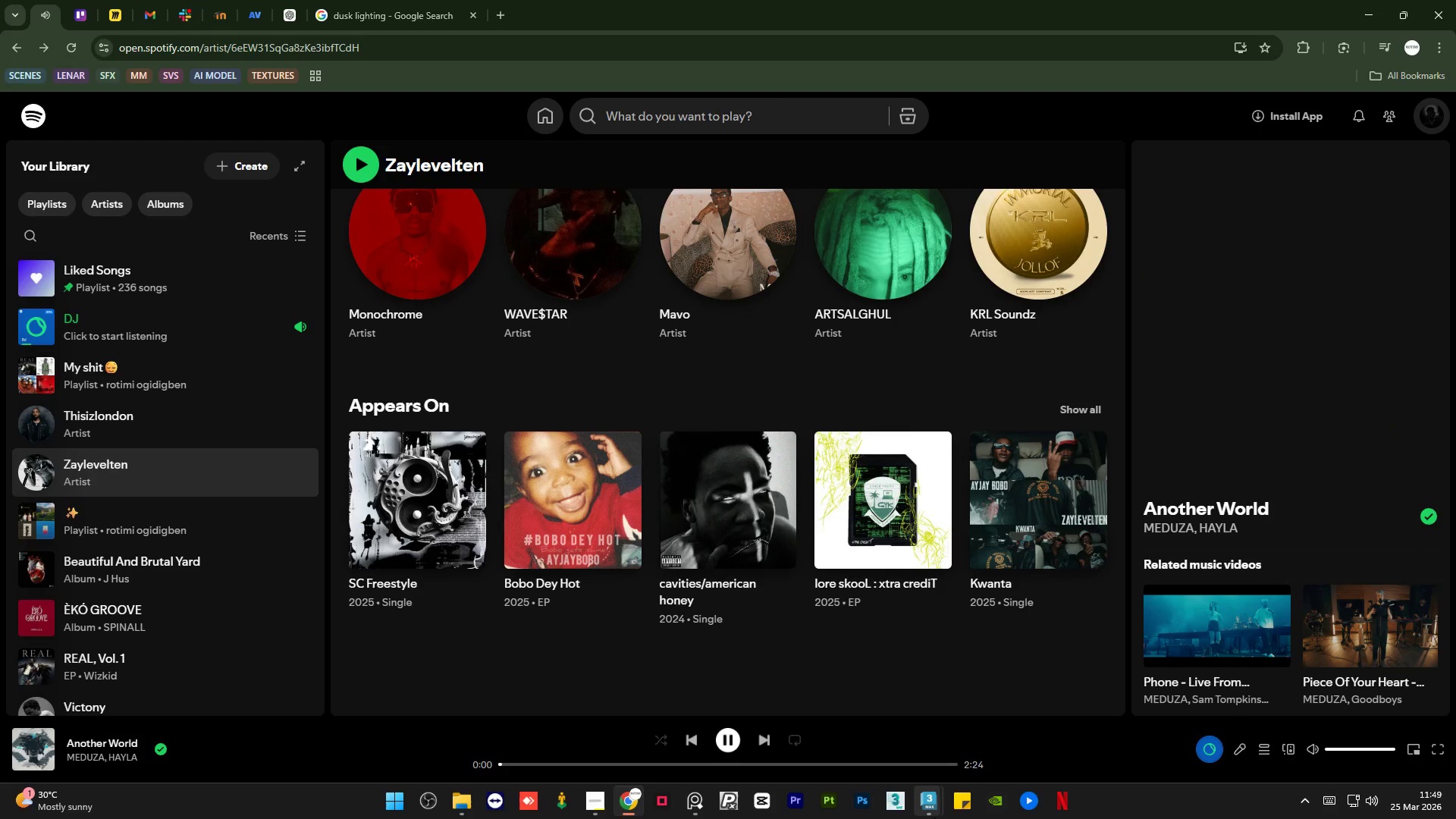 
left_click([934, 817])
 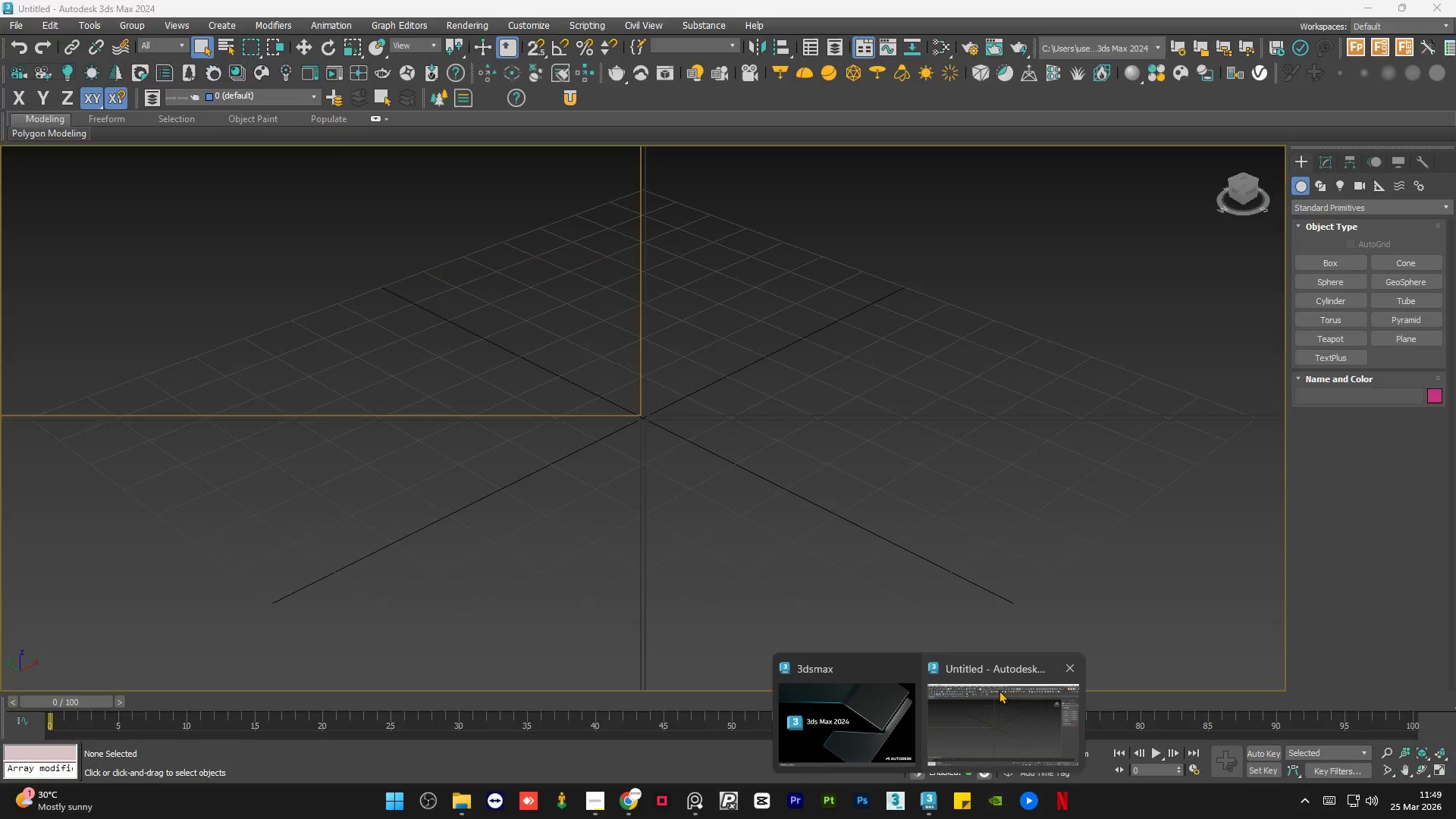 
left_click([999, 690])
 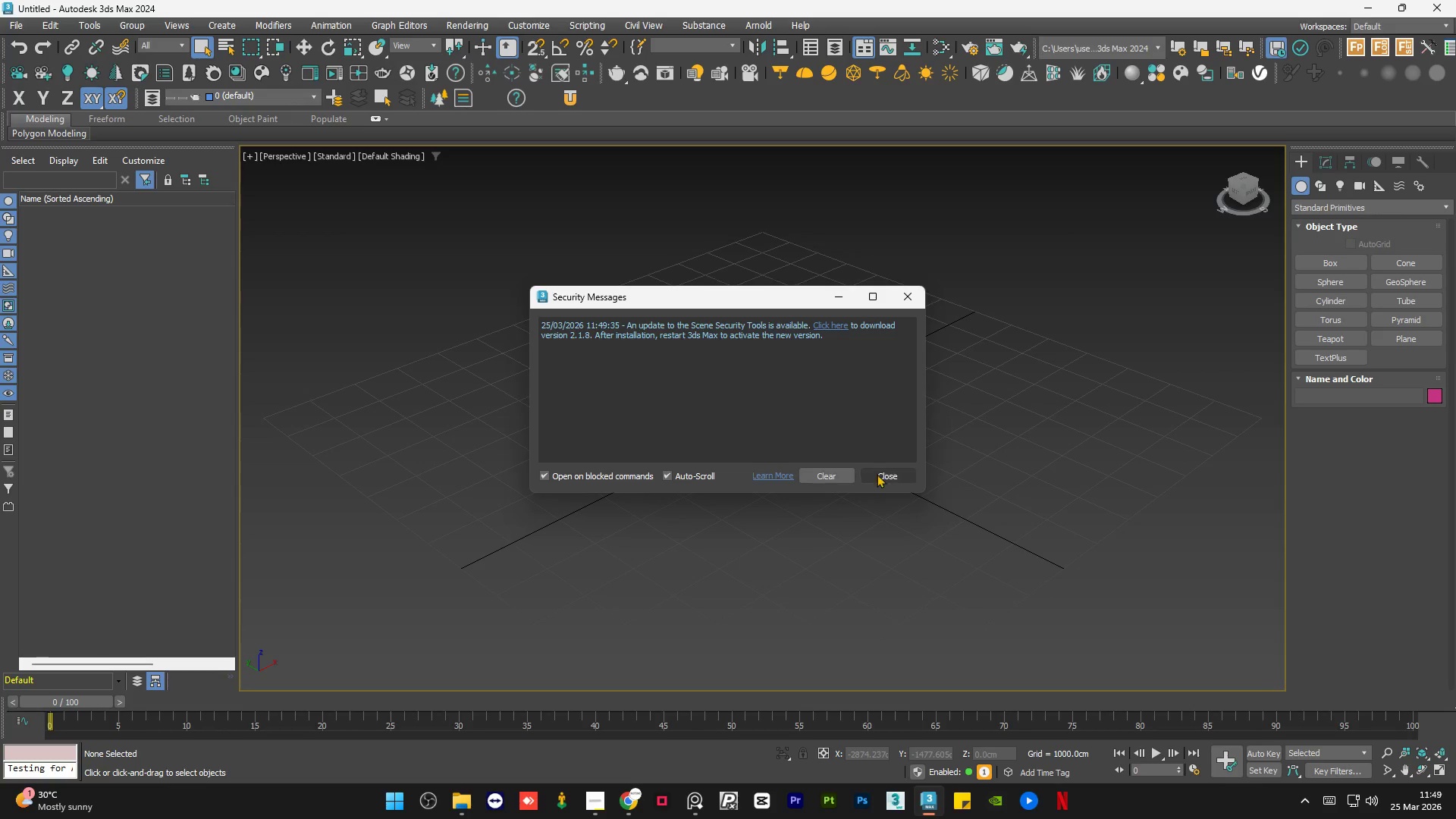 
wait(5.33)
 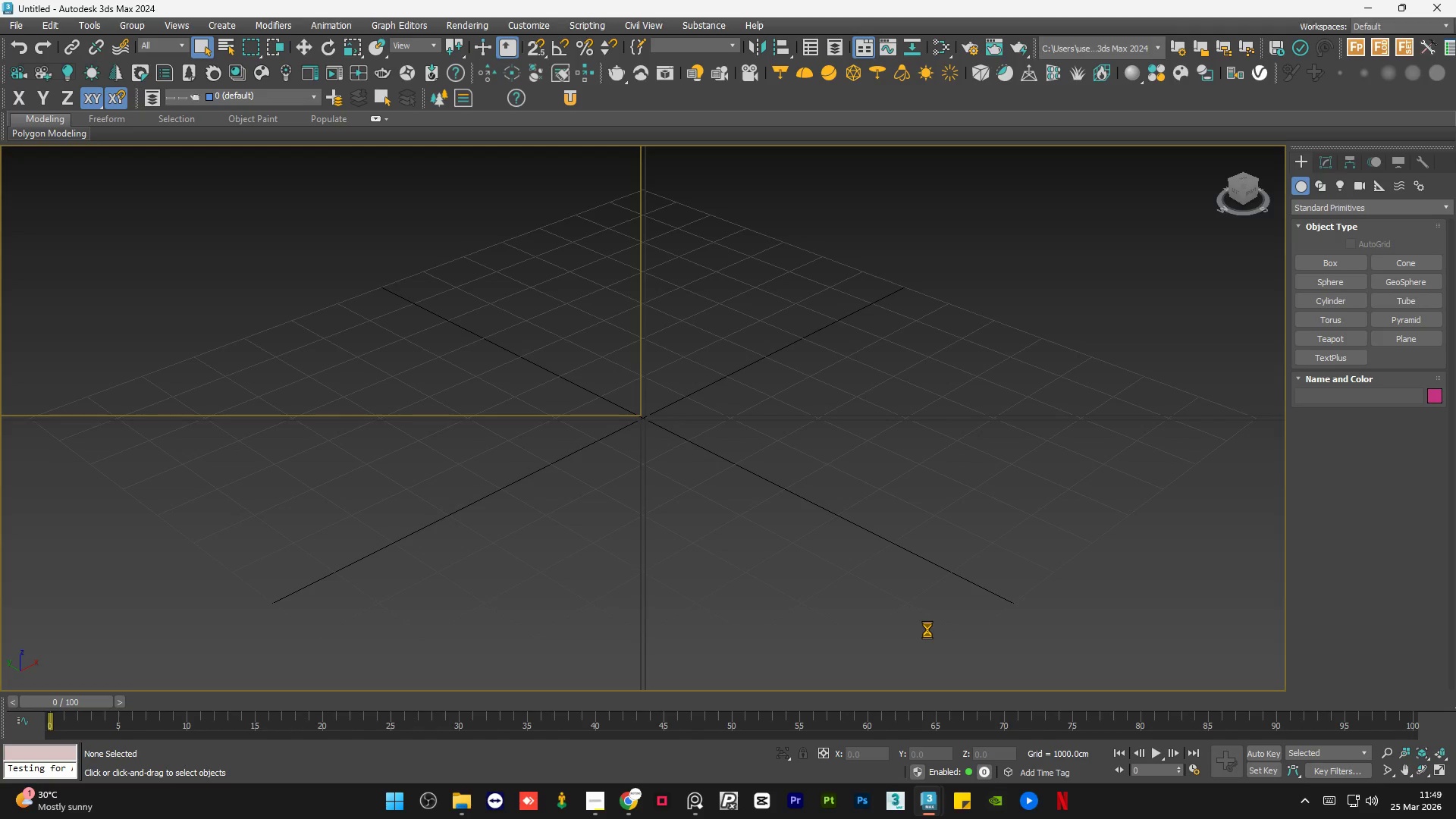 
left_click([453, 802])
 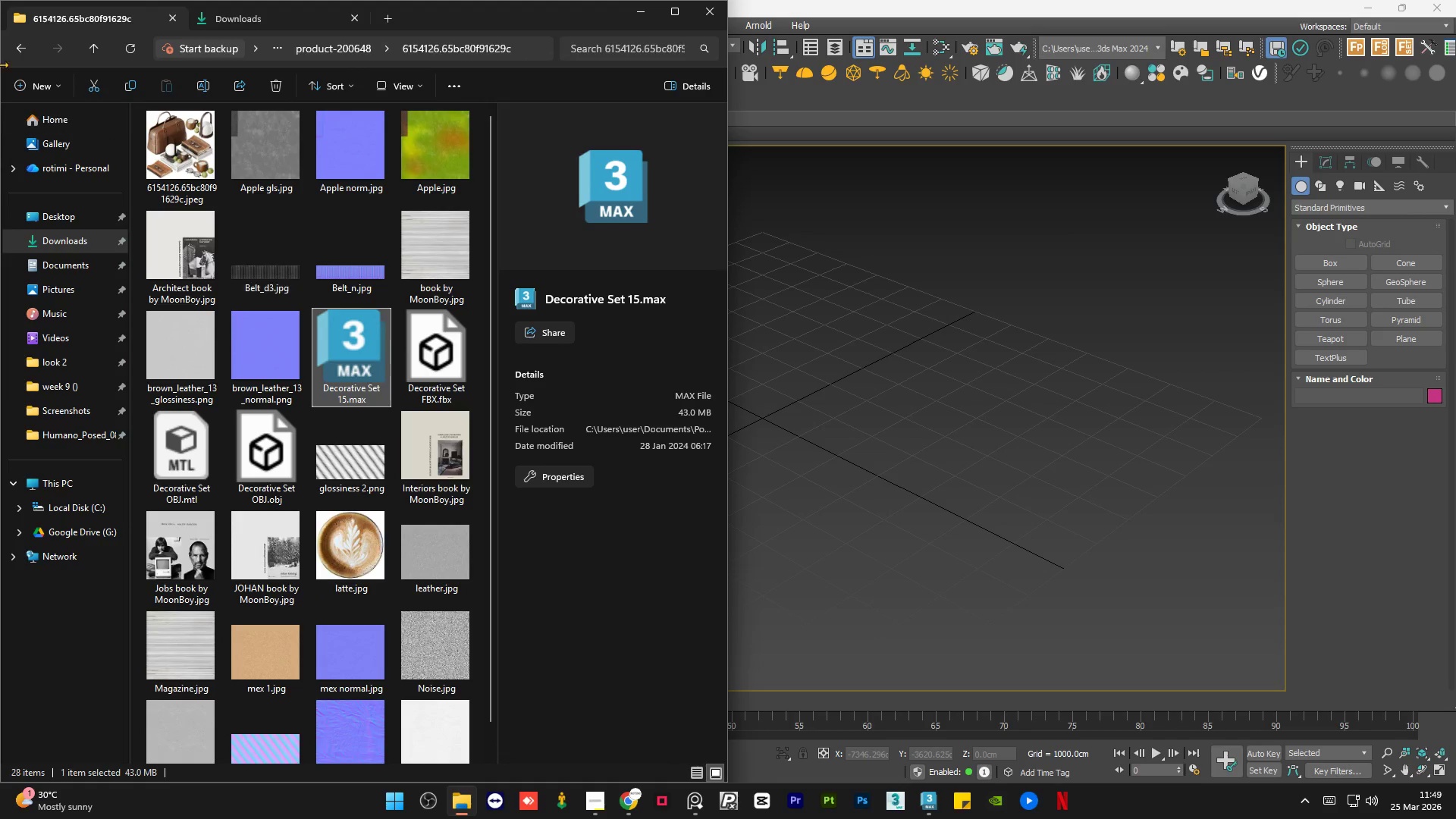 
left_click([11, 46])
 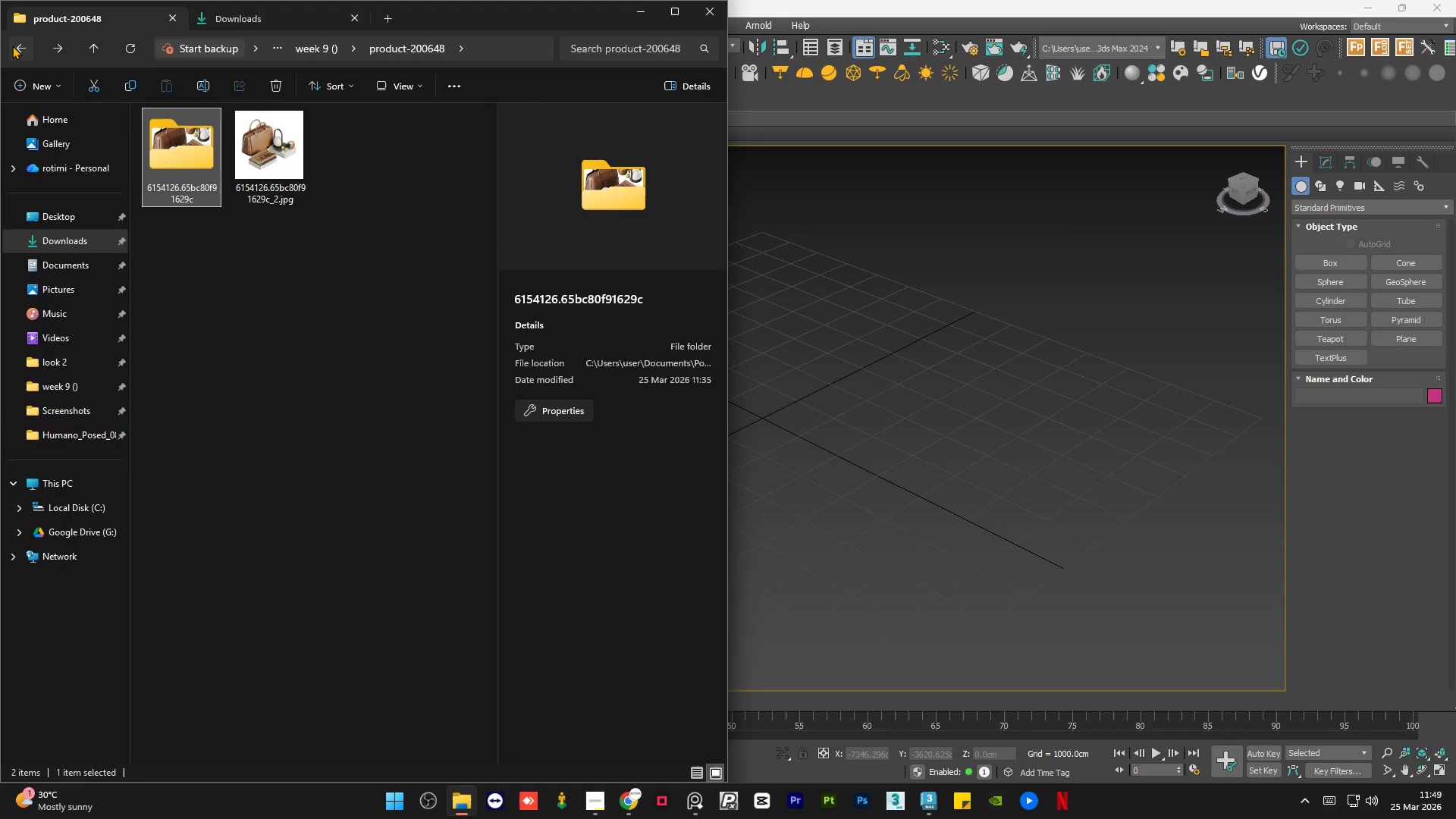 
left_click([12, 46])
 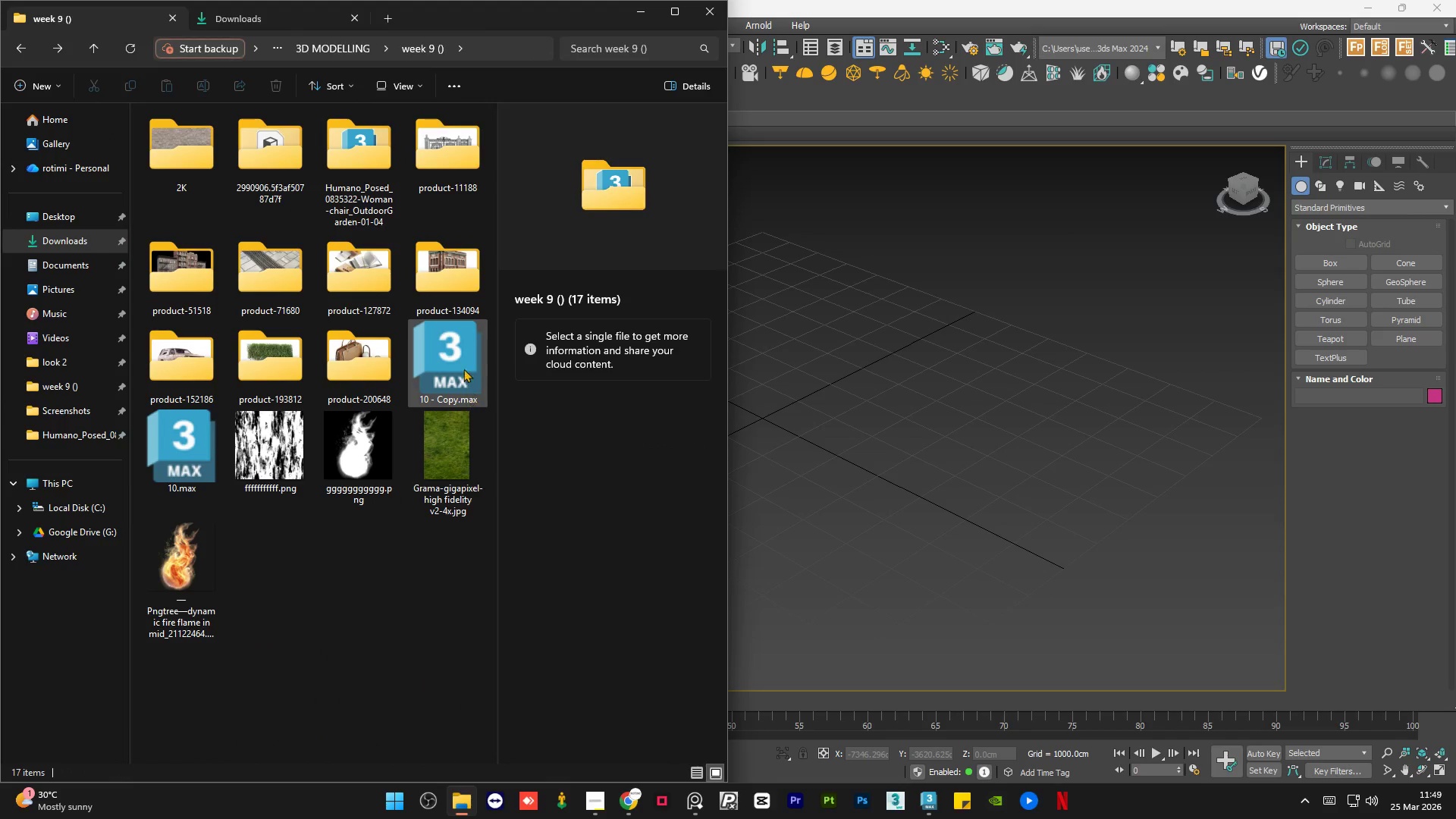 
left_click([175, 435])
 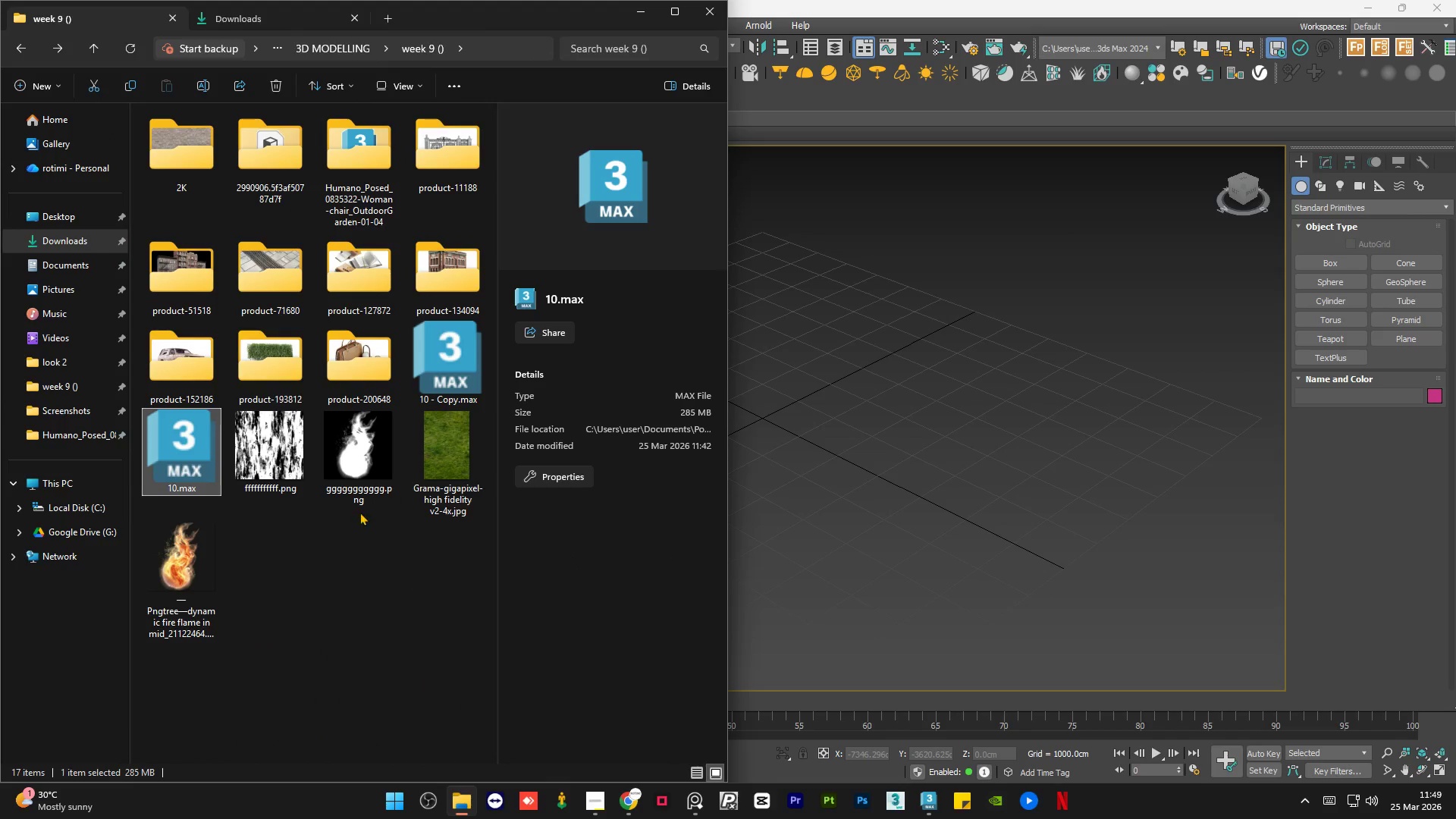 
left_click([229, 7])
 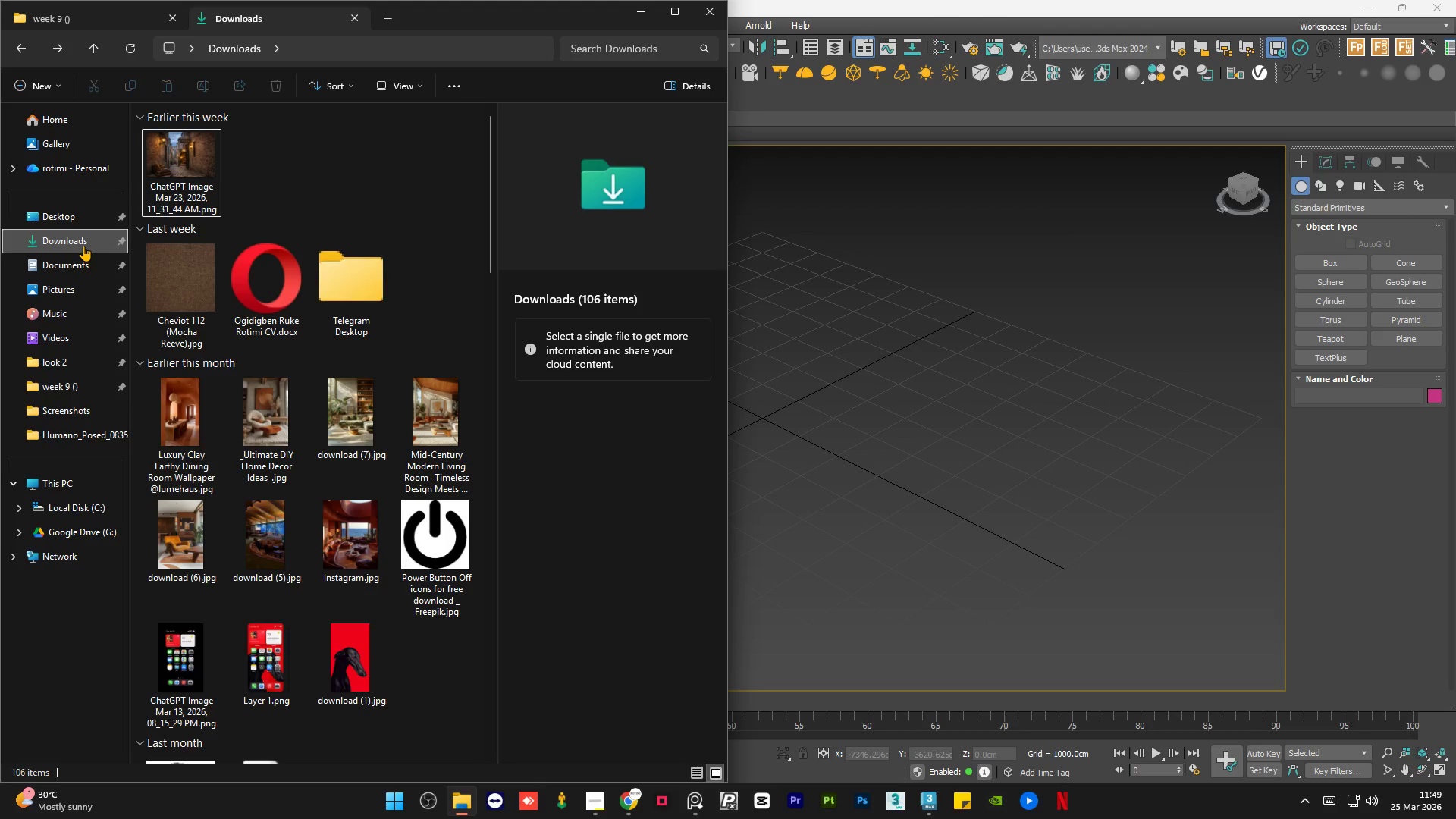 
left_click([83, 246])
 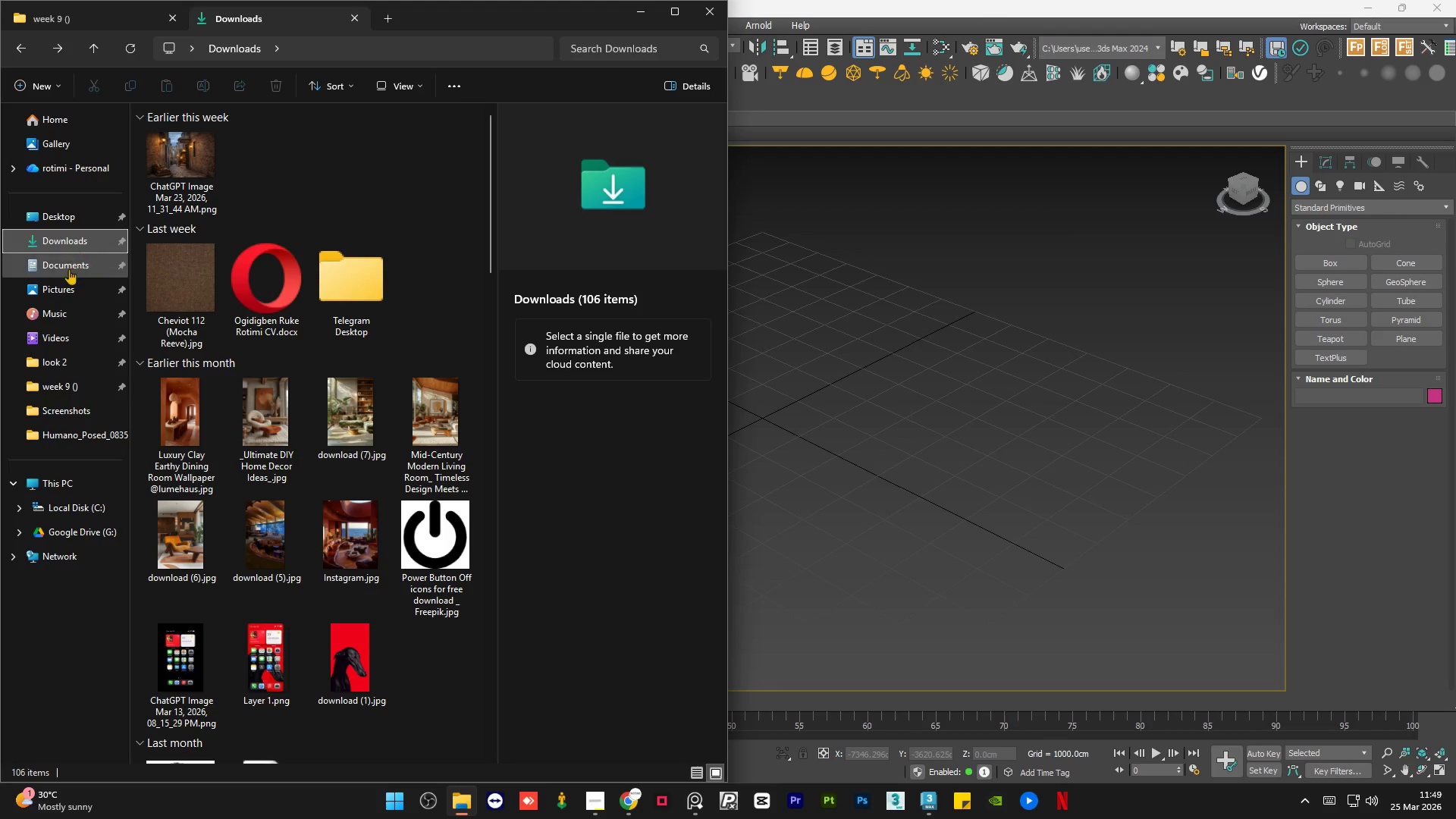 
left_click([67, 271])
 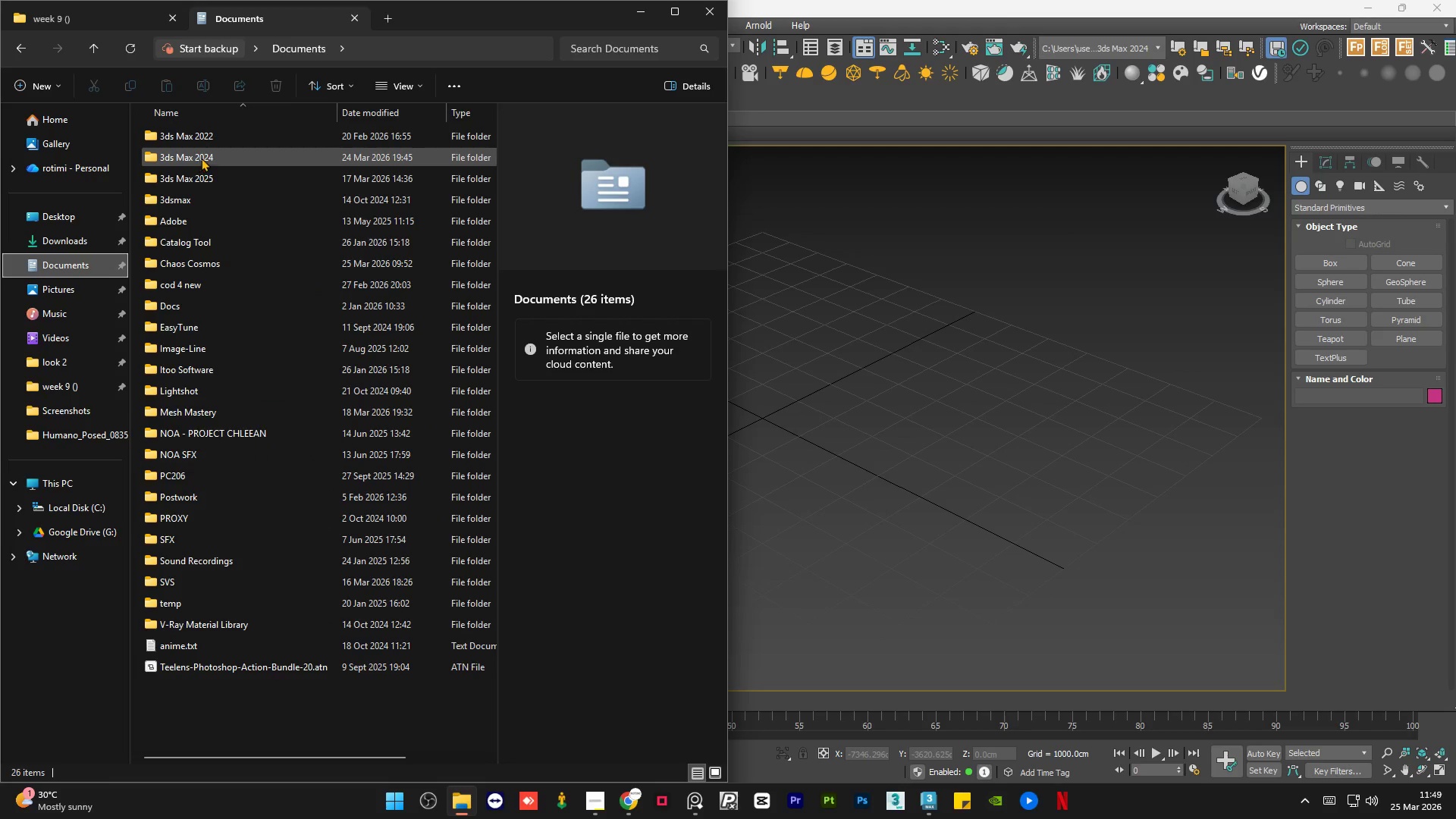 
double_click([210, 154])
 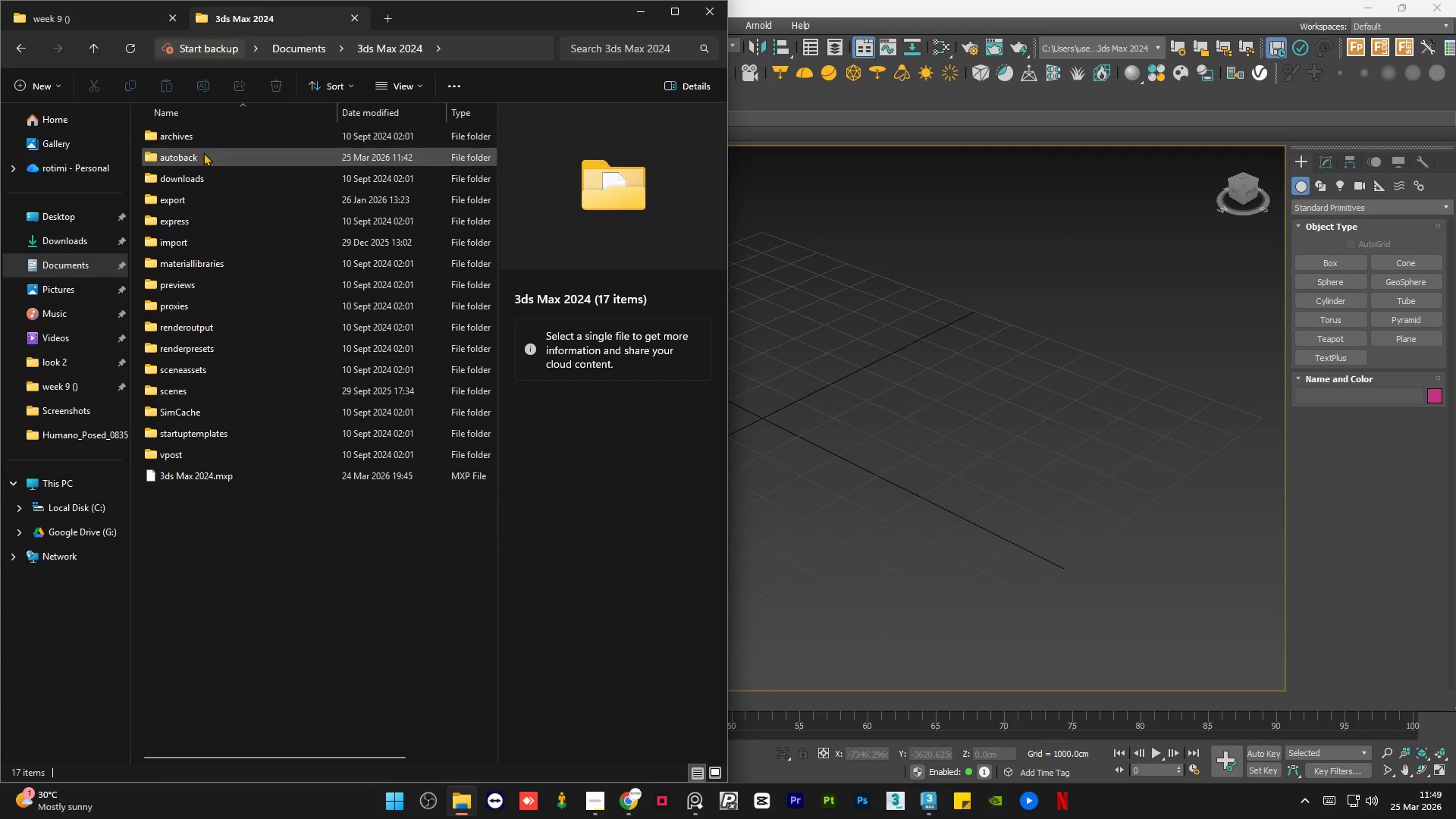 
double_click([203, 152])
 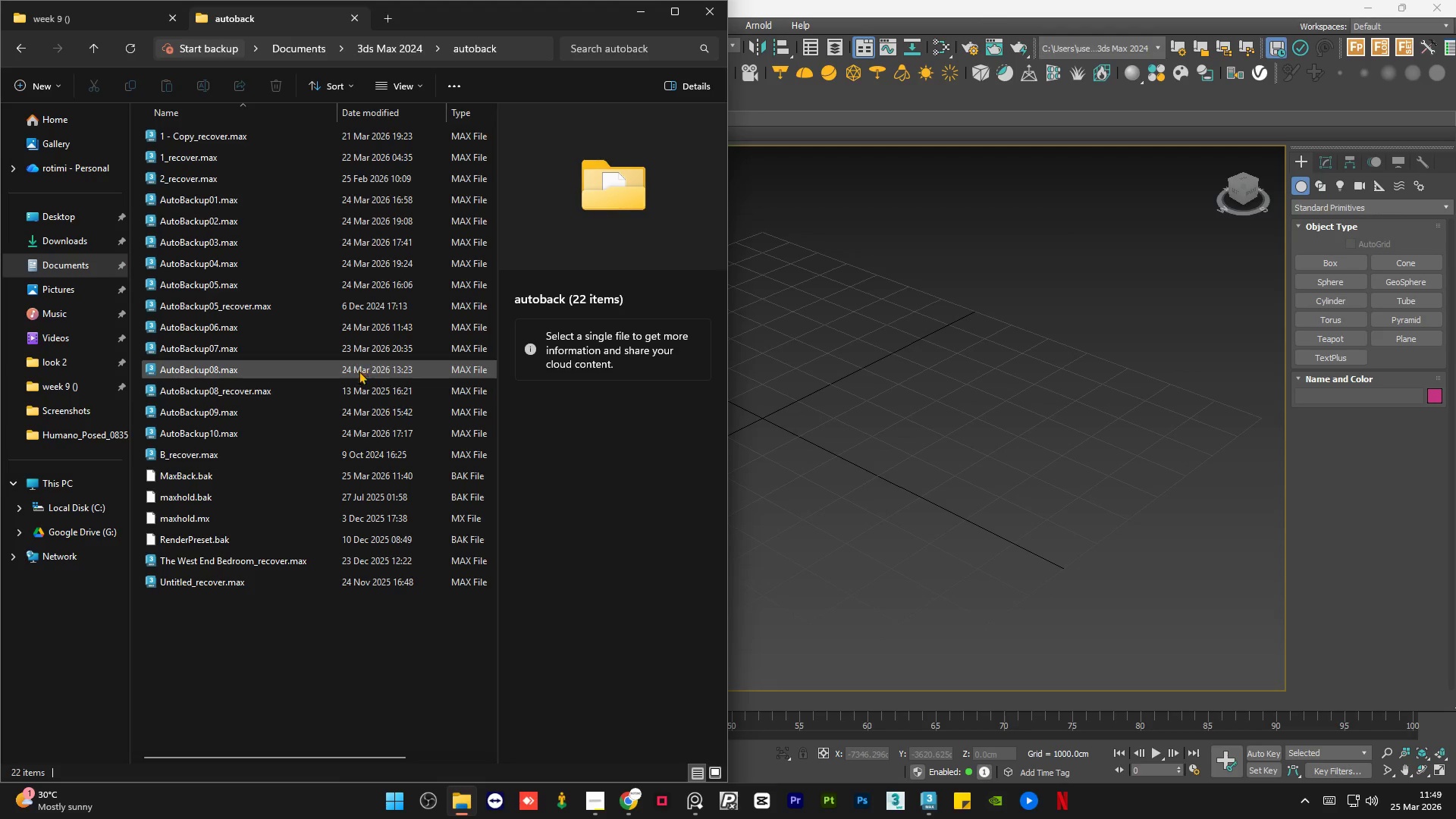 
wait(12.74)
 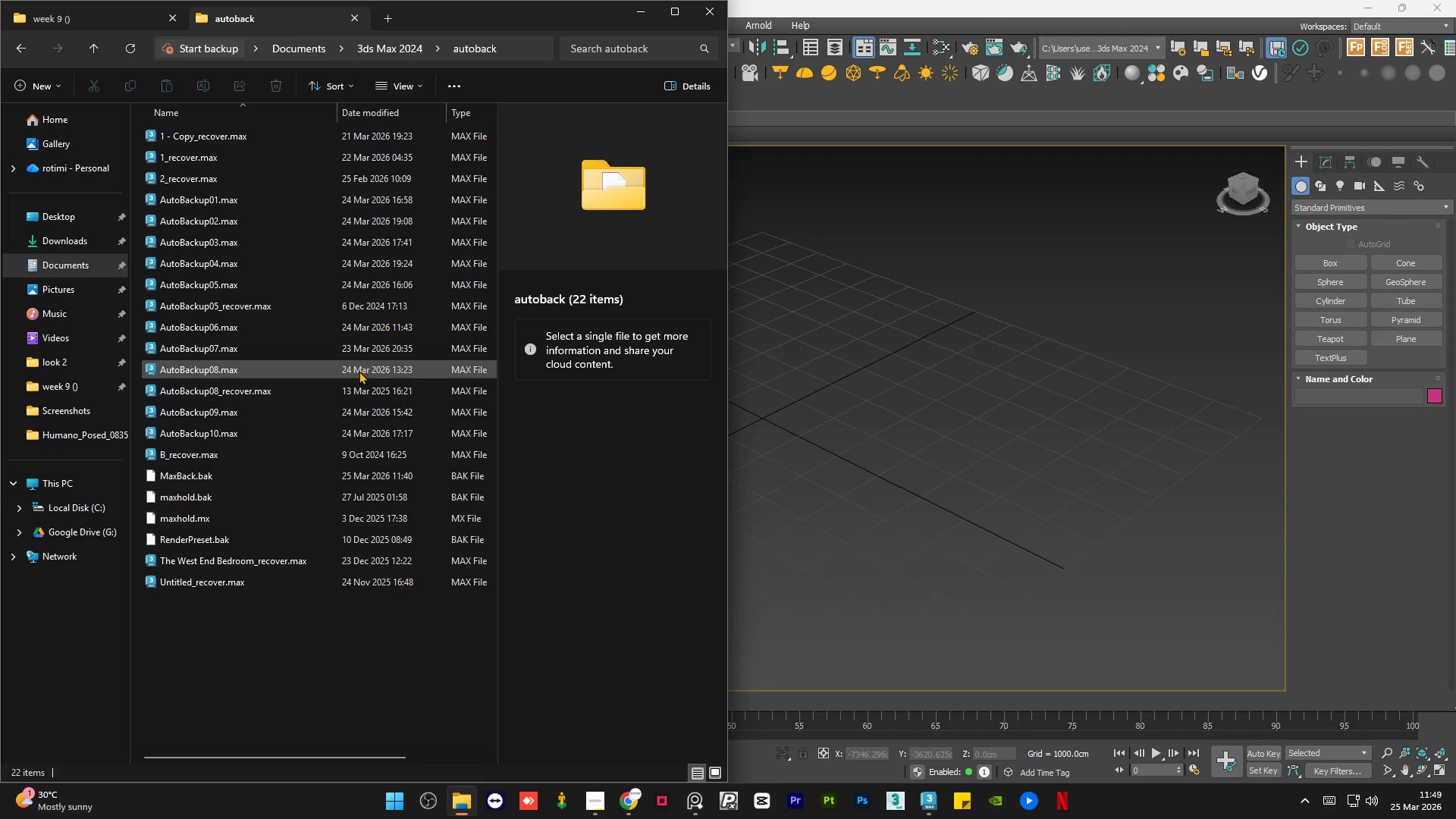 
left_click([127, 16])
 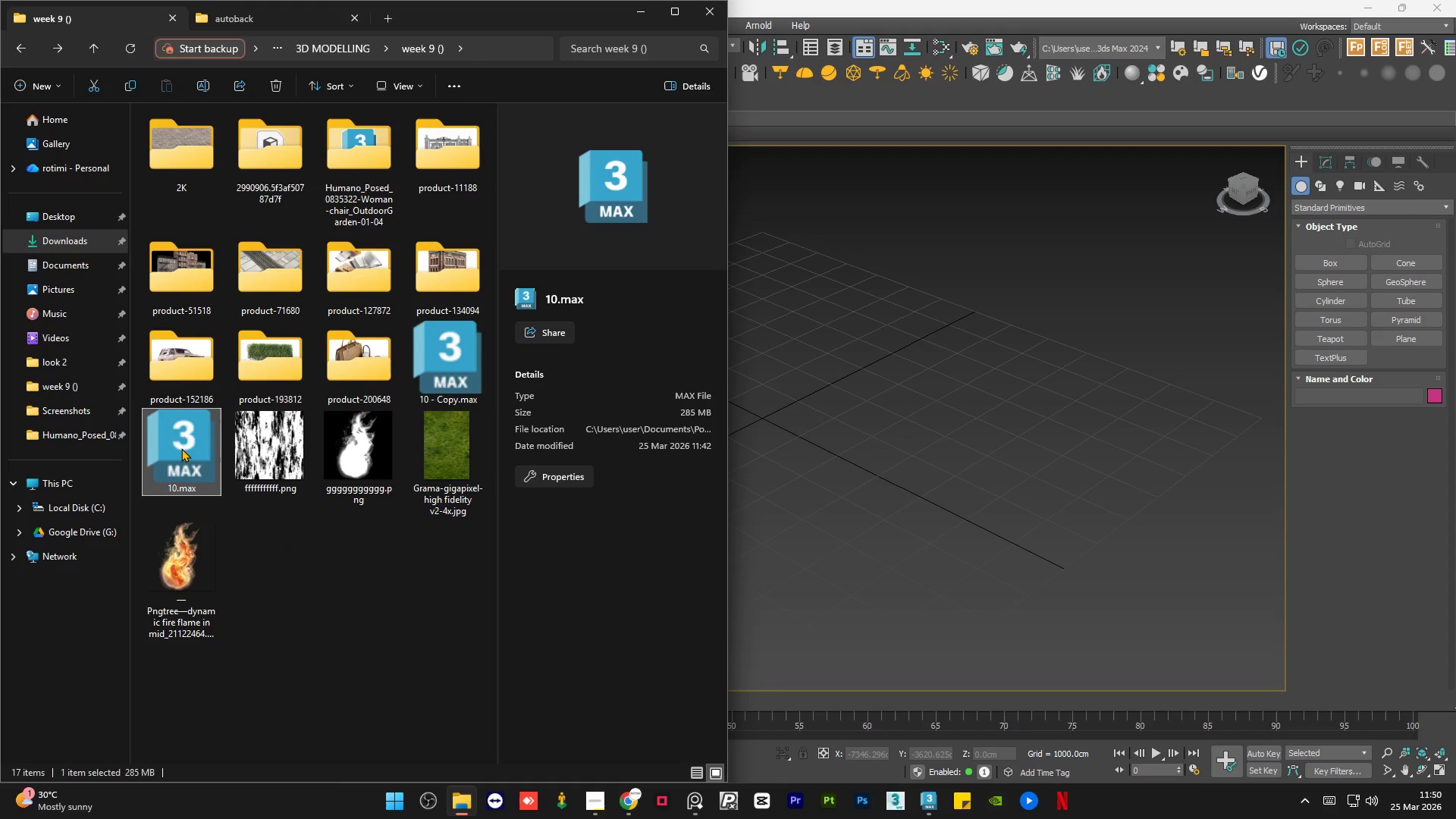 
left_click([901, 296])
 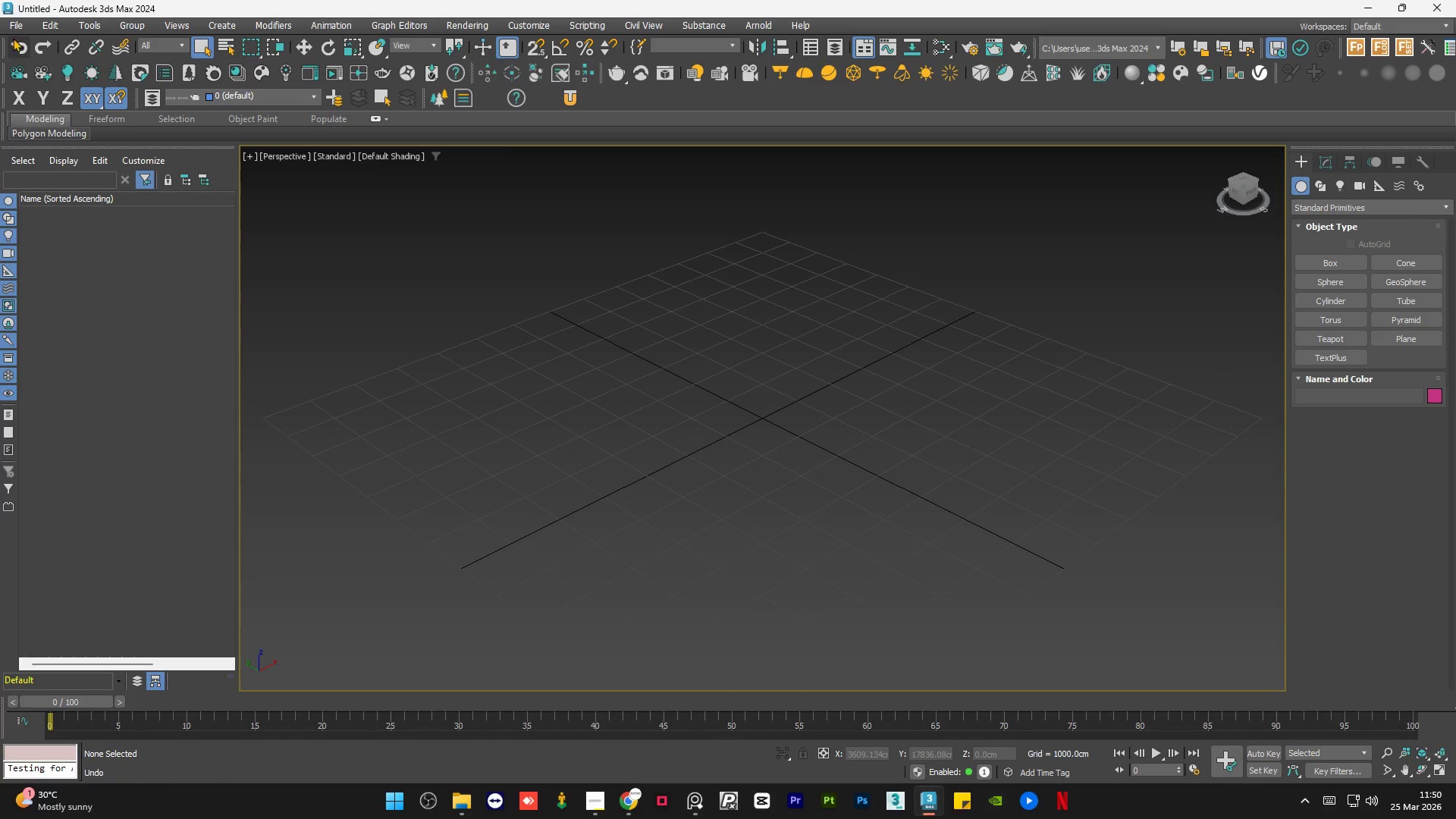 
left_click([17, 18])
 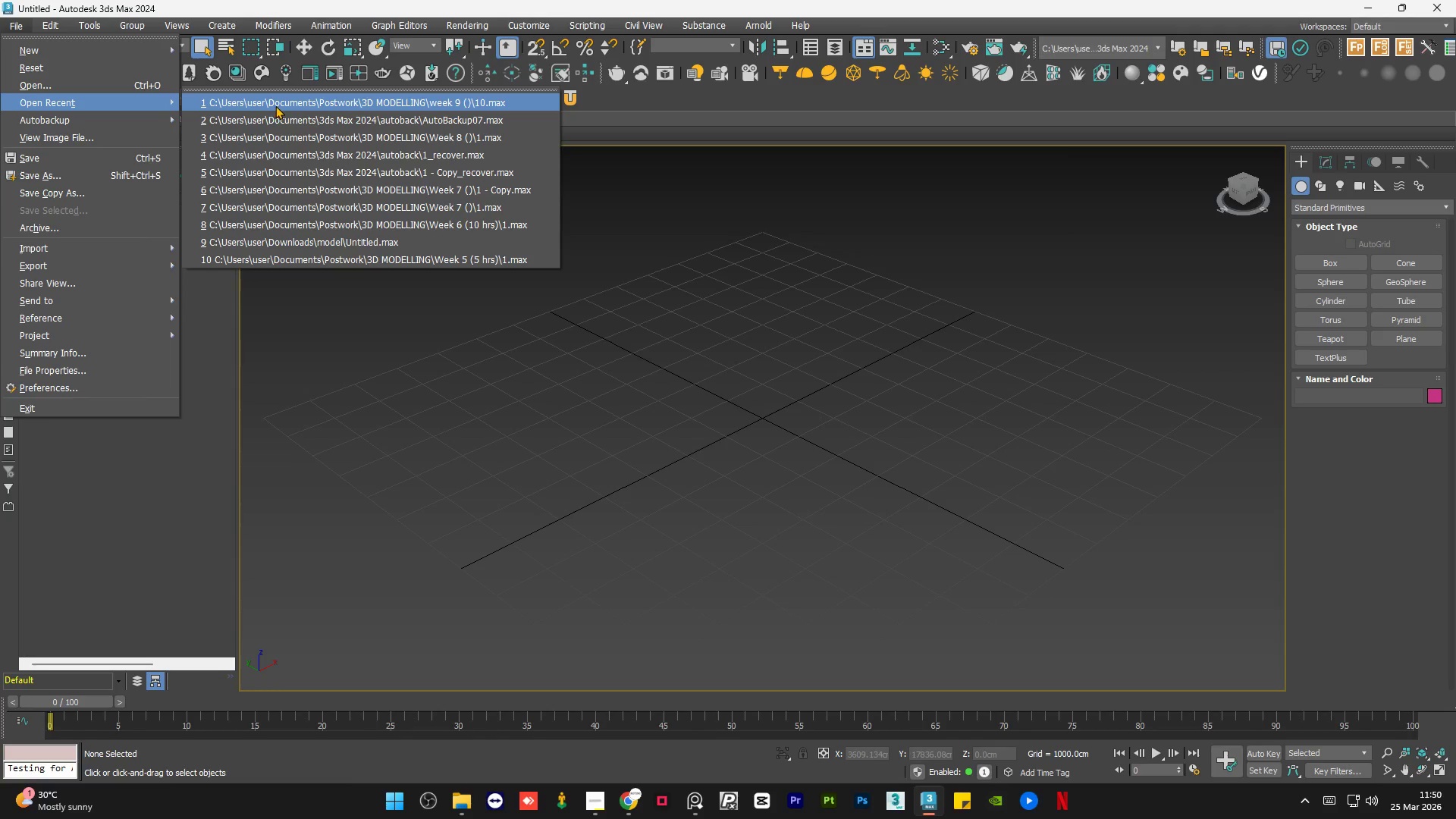 
left_click([275, 105])
 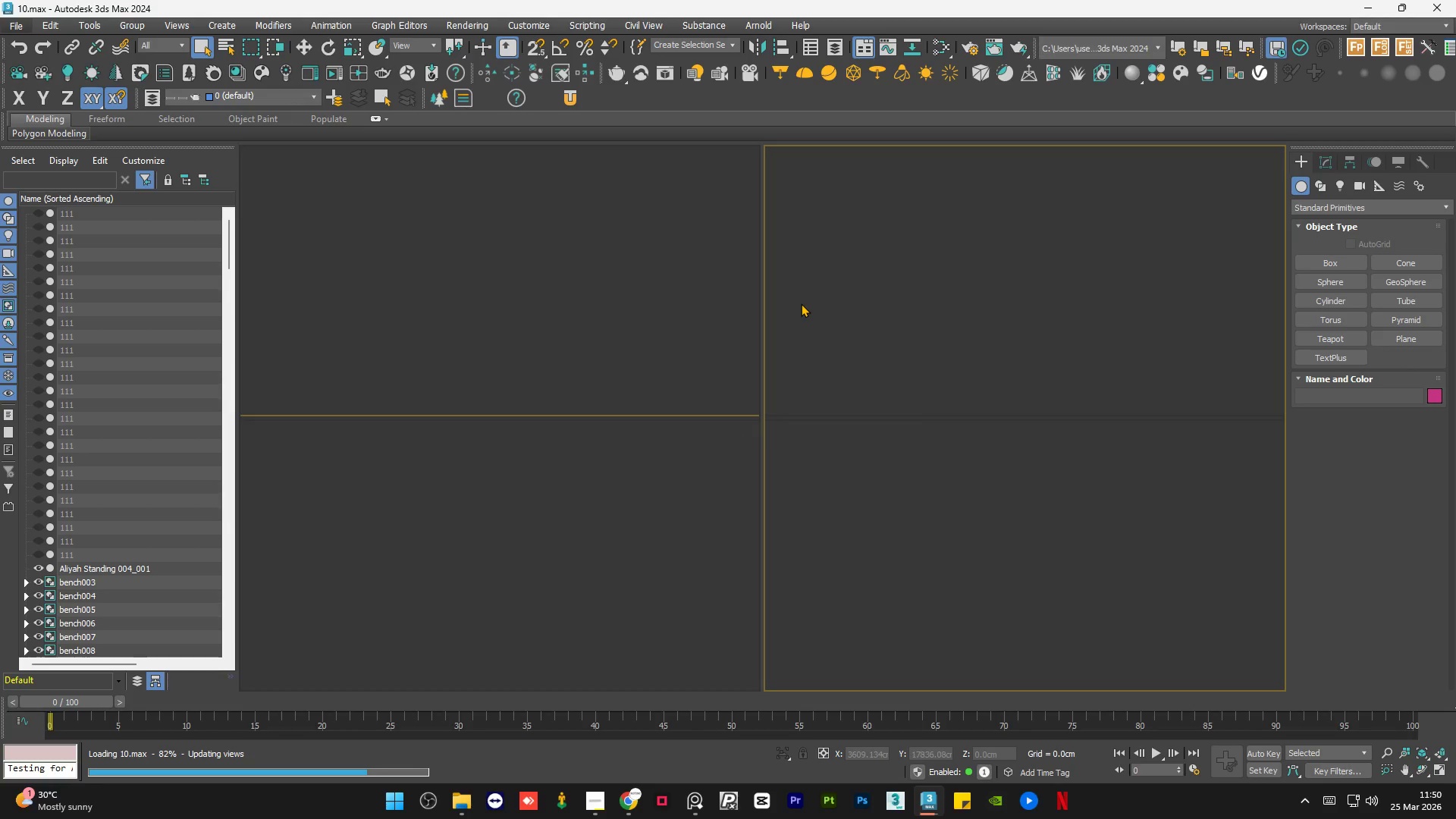 
wait(39.0)
 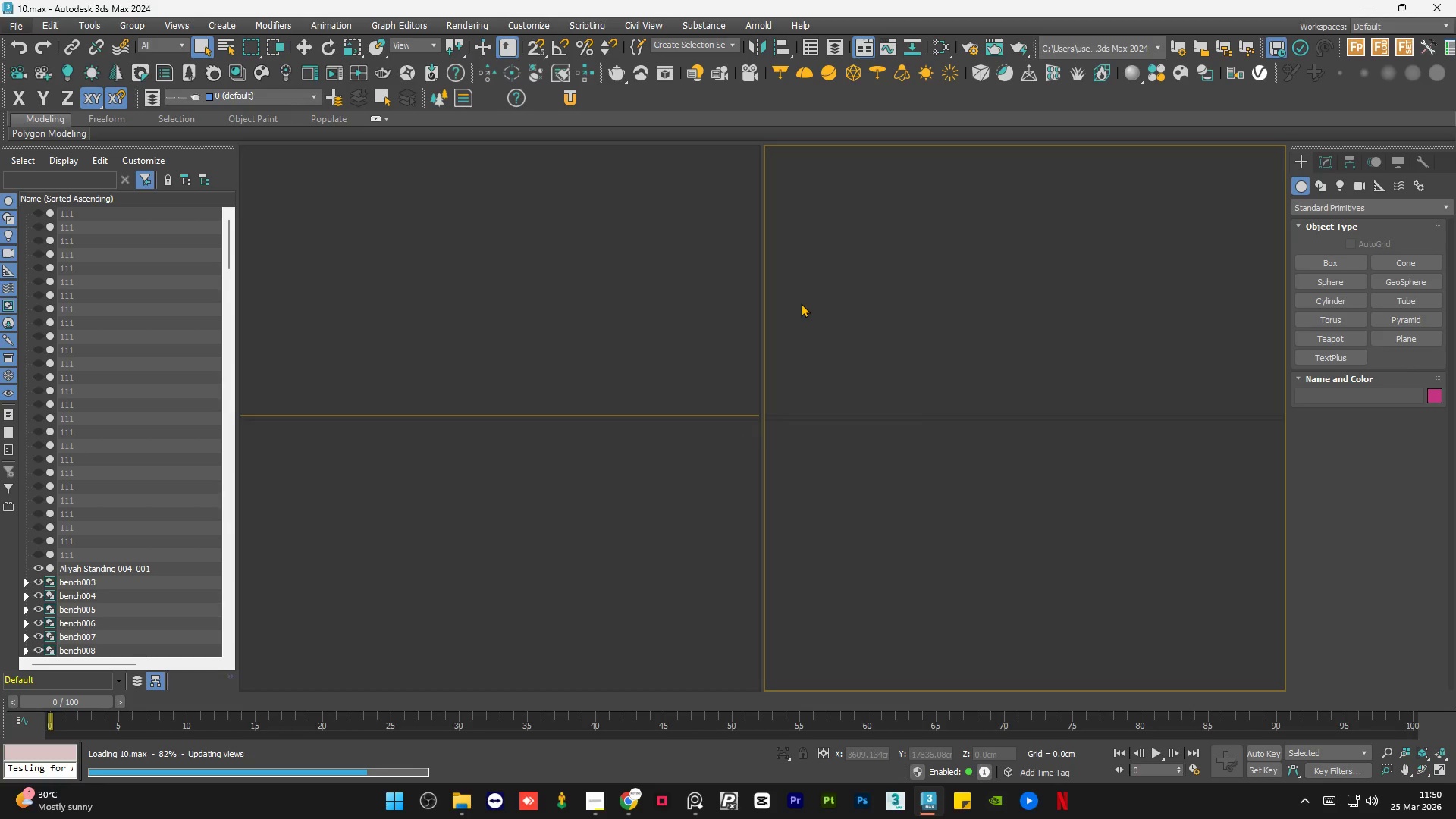 
scroll: coordinate [1057, 410], scroll_direction: up, amount: 12.0
 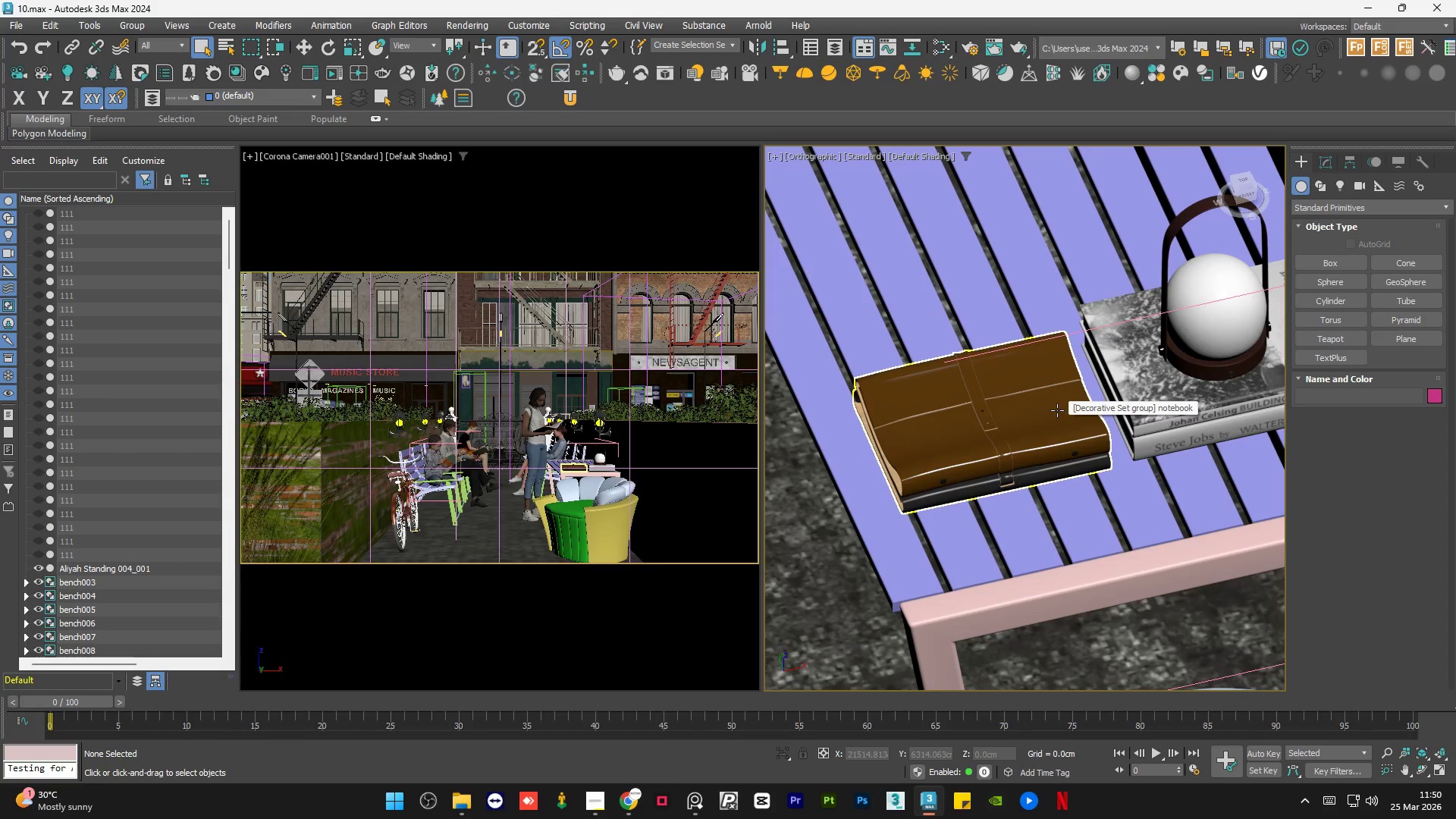 
left_click([1057, 410])
 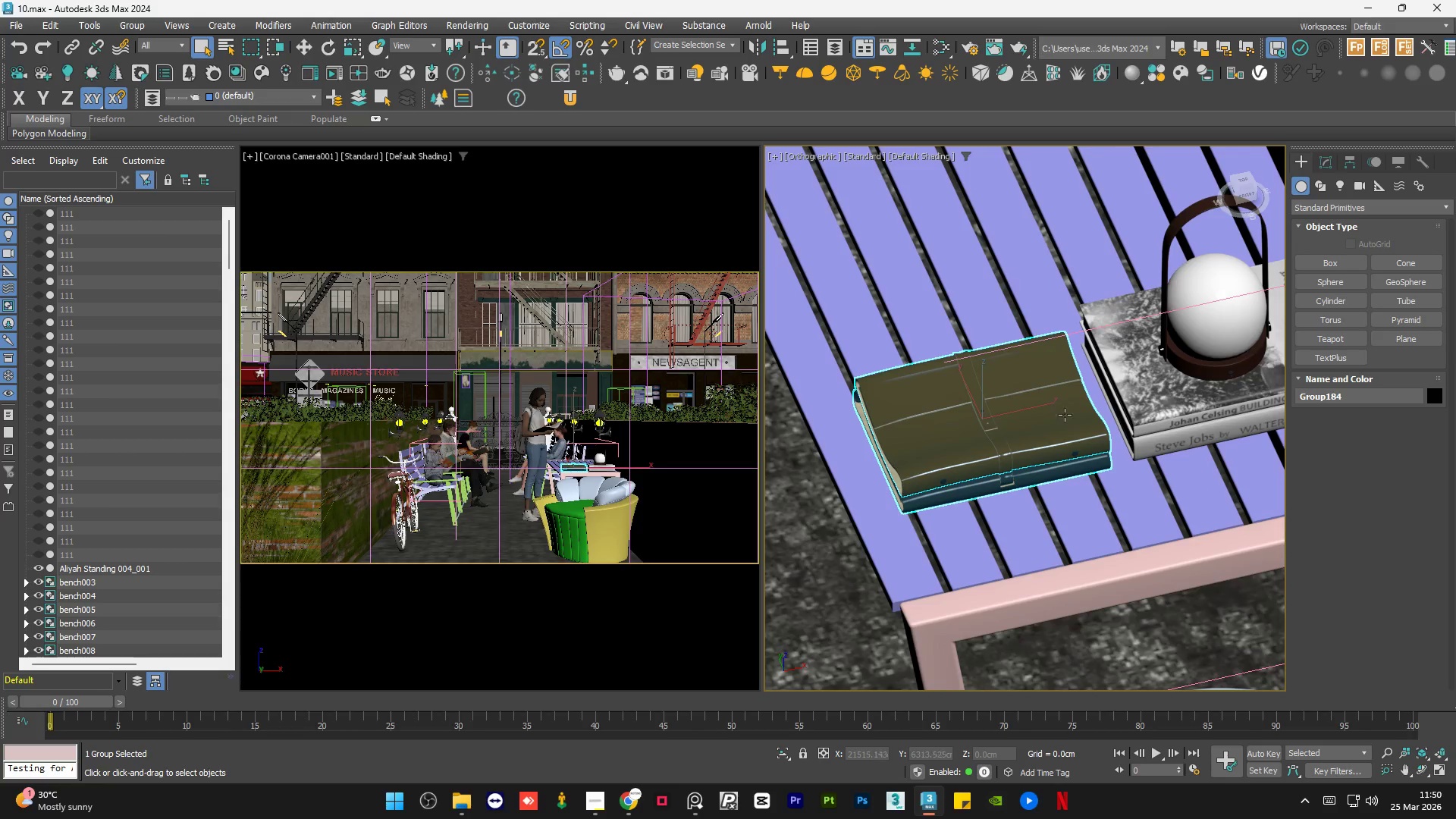 
scroll: coordinate [1107, 431], scroll_direction: down, amount: 4.0
 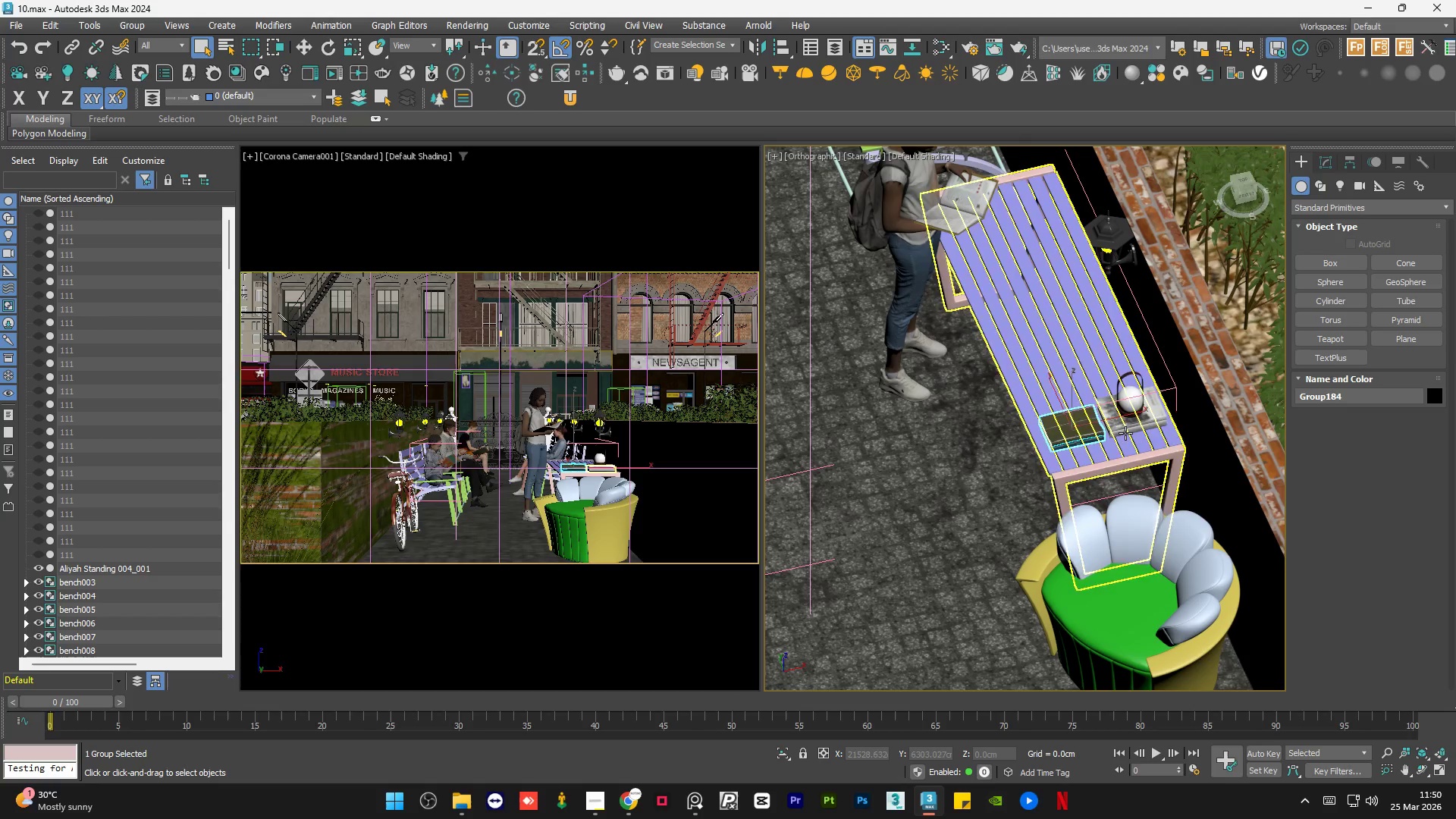 
hold_key(key=ControlLeft, duration=0.5)
left_click([1128, 421])
 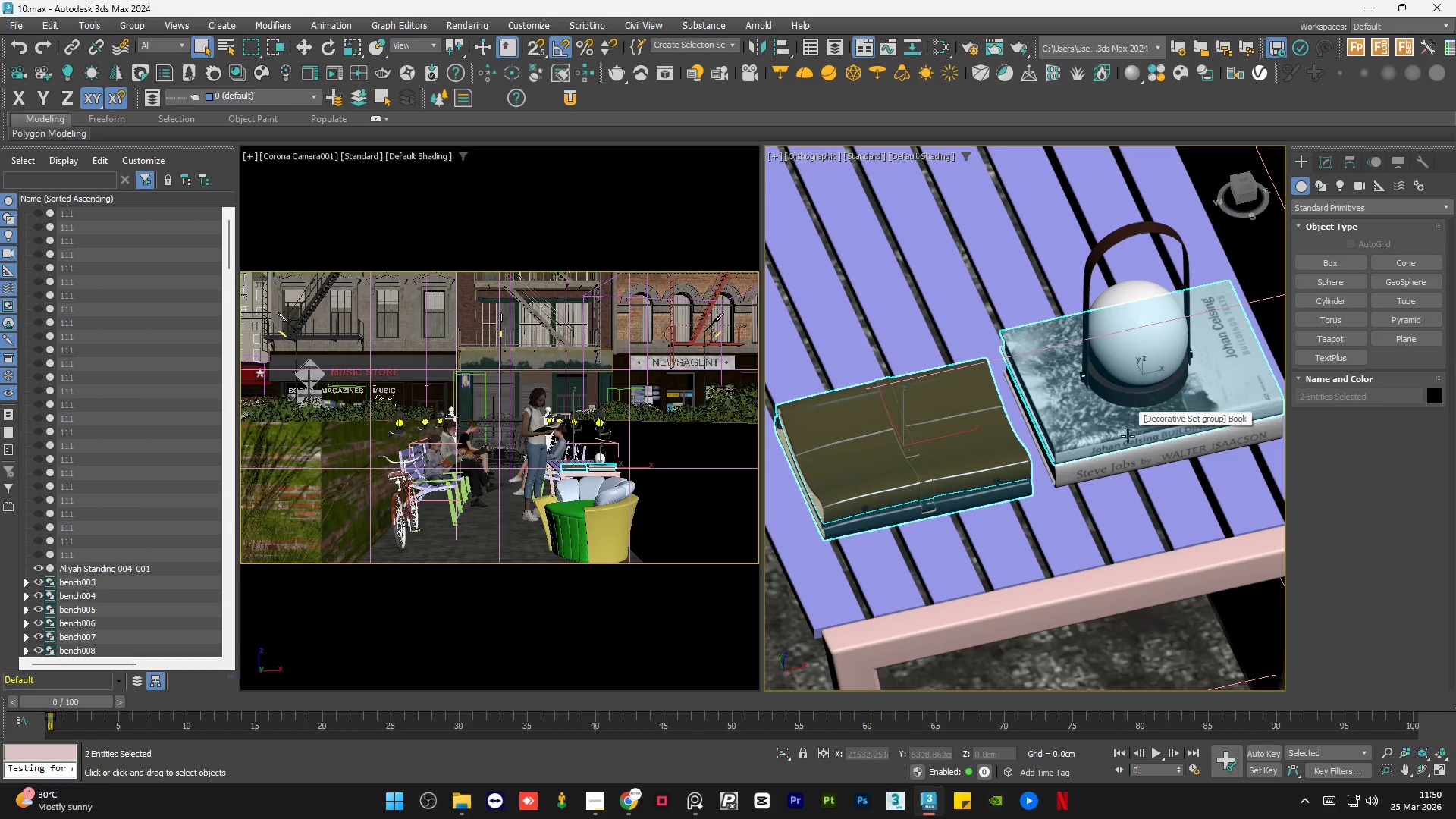 
scroll: coordinate [1128, 421], scroll_direction: up, amount: 4.0
 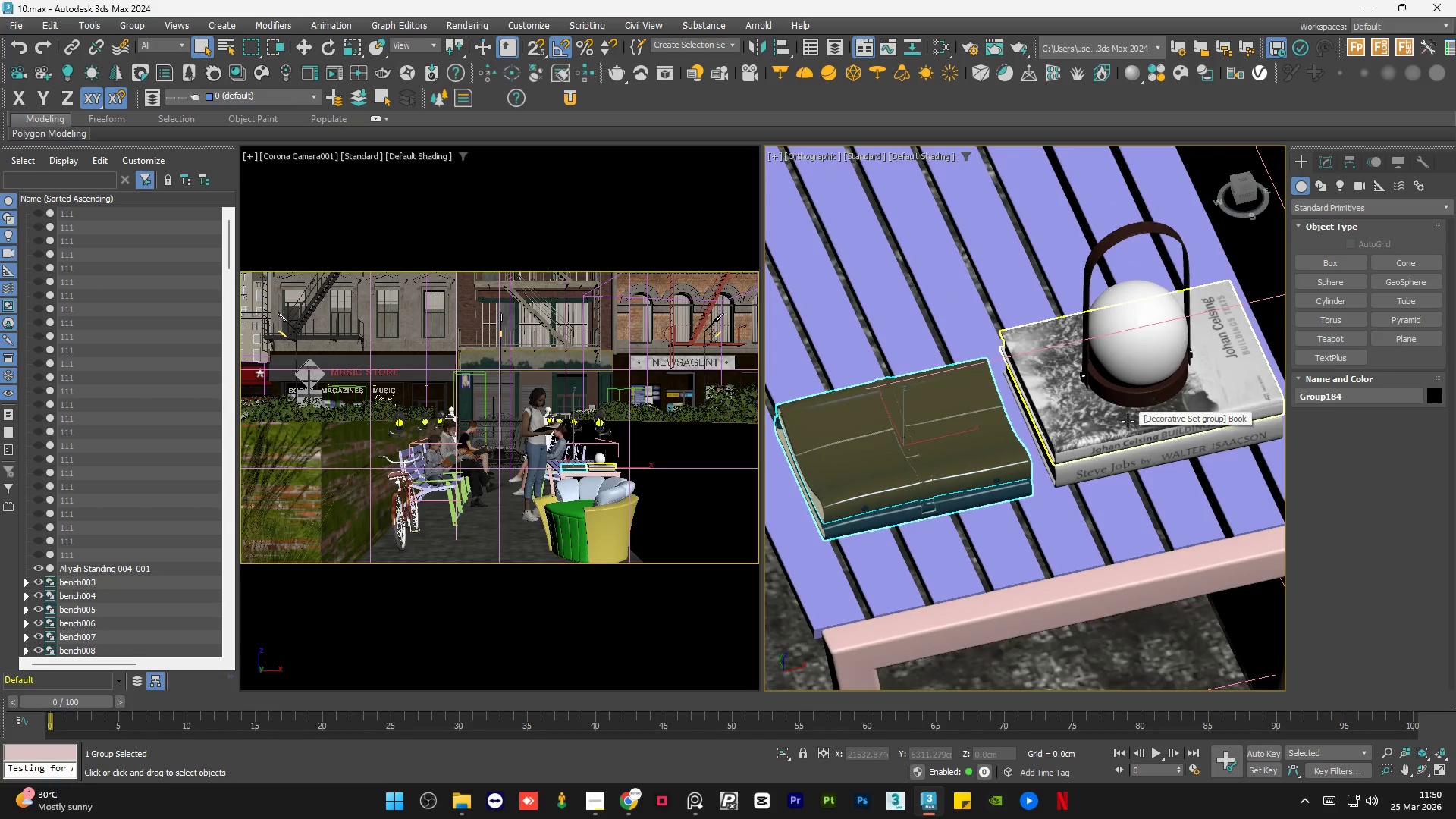 
hold_key(key=ControlLeft, duration=0.44)
left_click([1128, 459])
 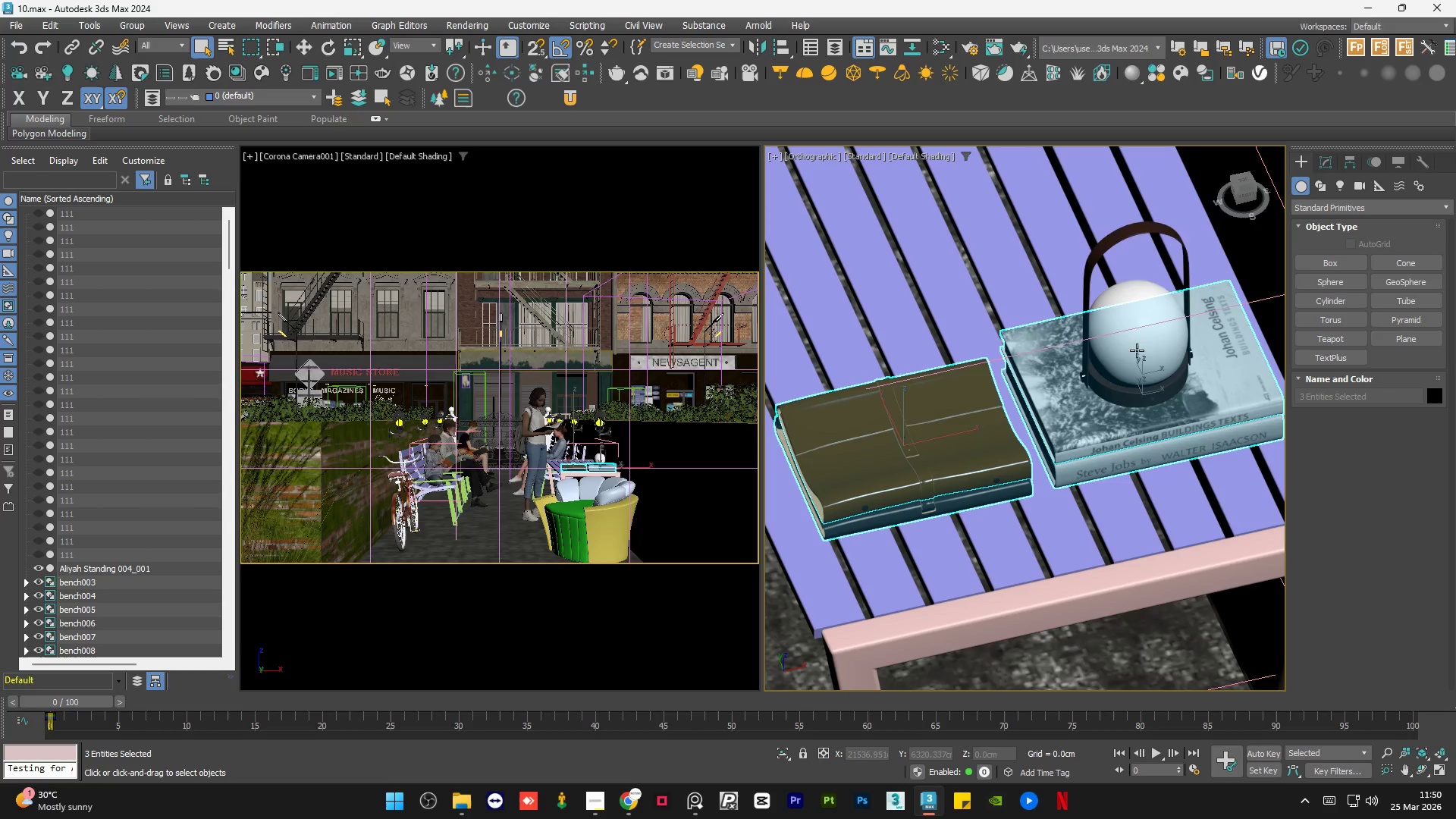 
hold_key(key=ControlLeft, duration=0.92)
left_click([1141, 305])
 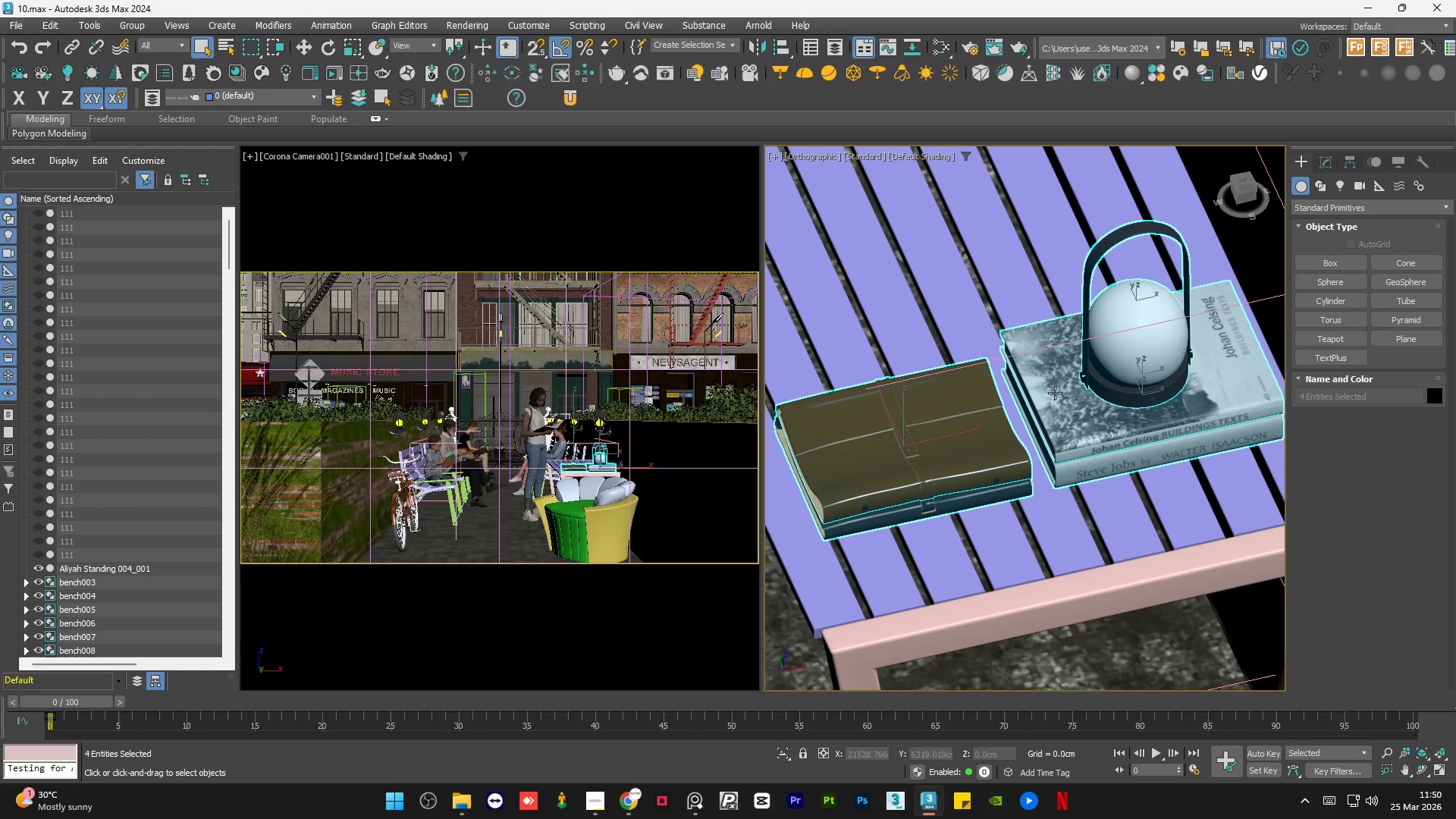 
hold_key(key=AltLeft, duration=0.5)
left_click([951, 438])
 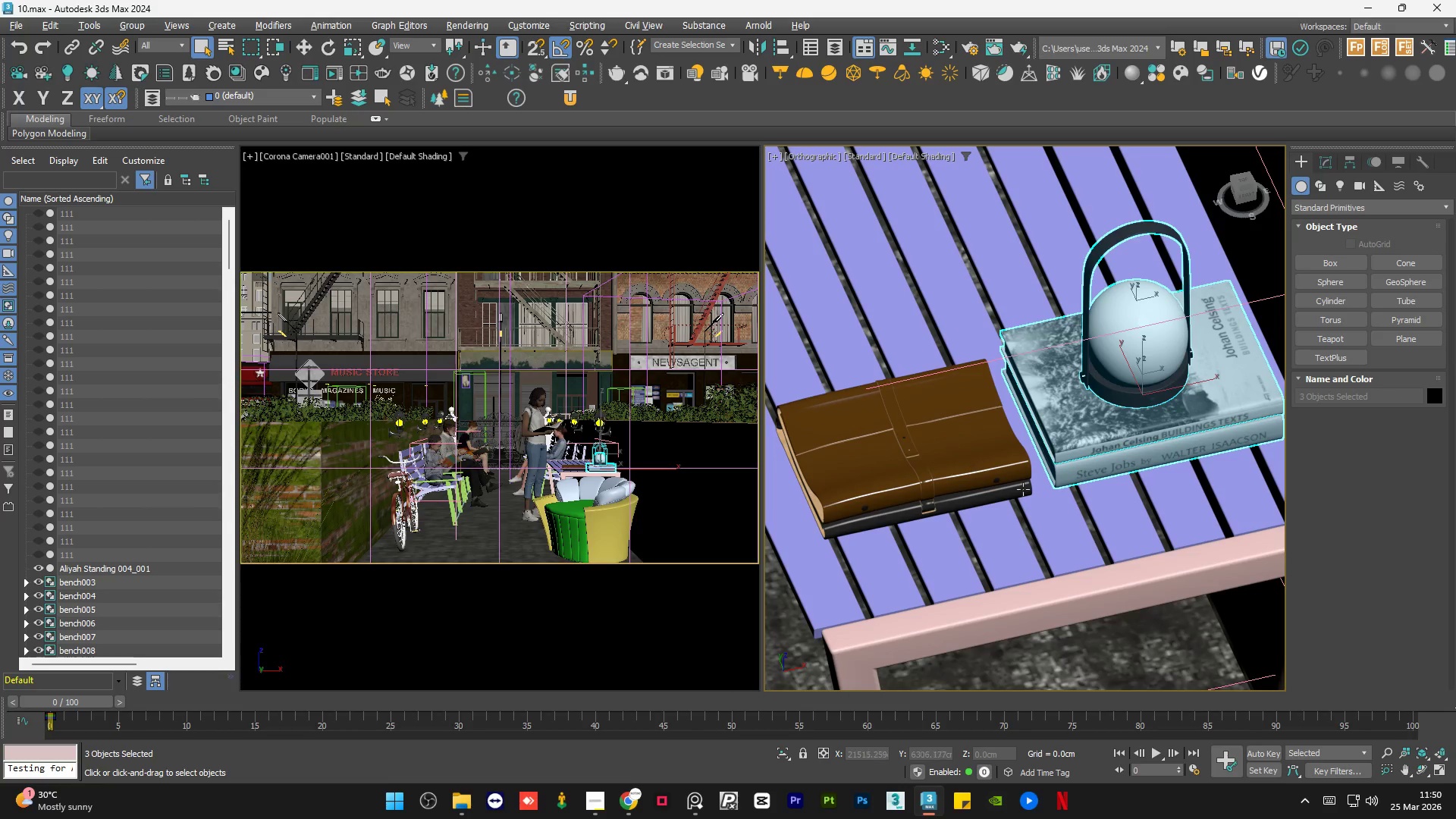 
scroll: coordinate [1205, 568], scroll_direction: down, amount: 2.0
 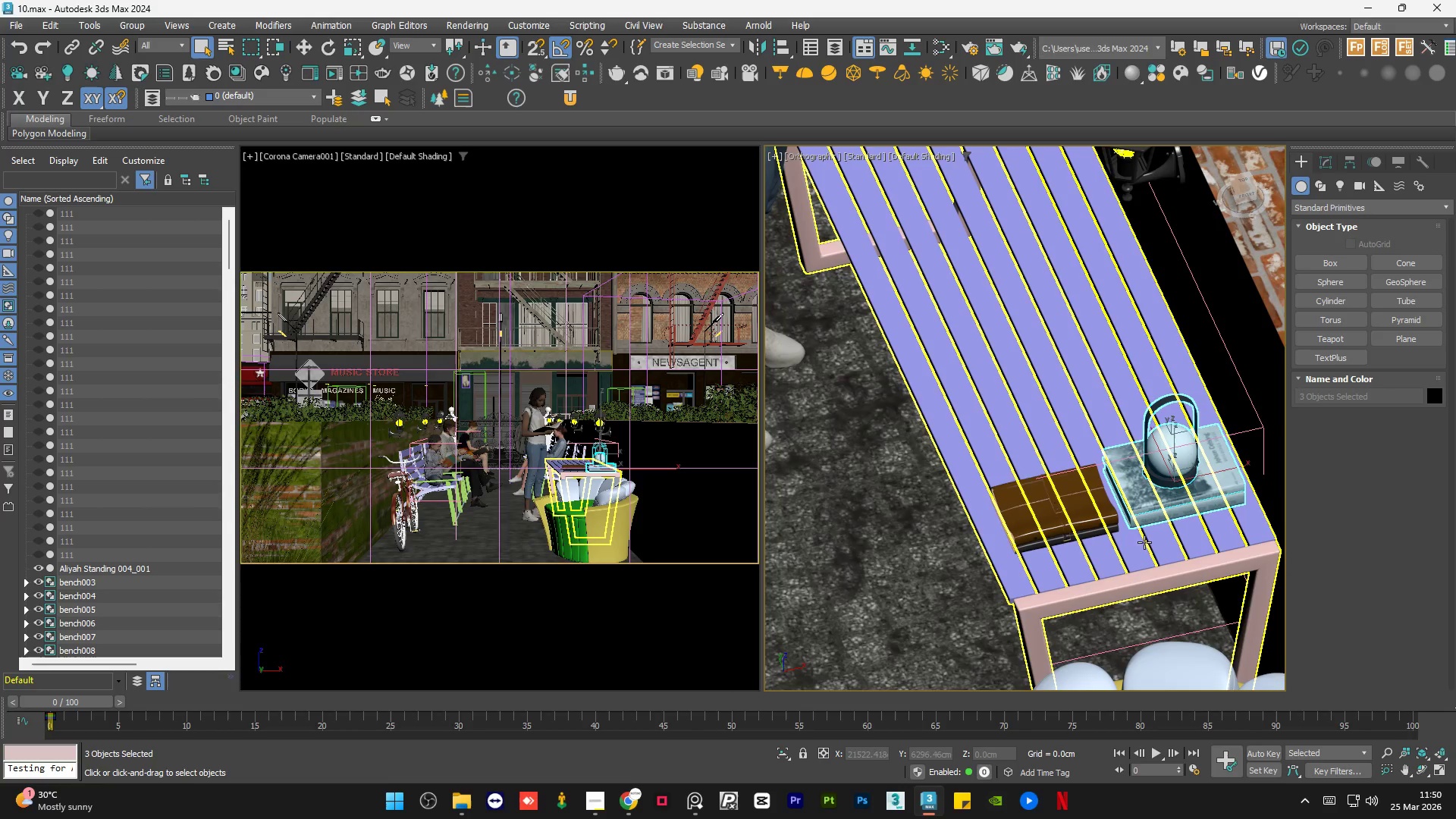 
key(W)
 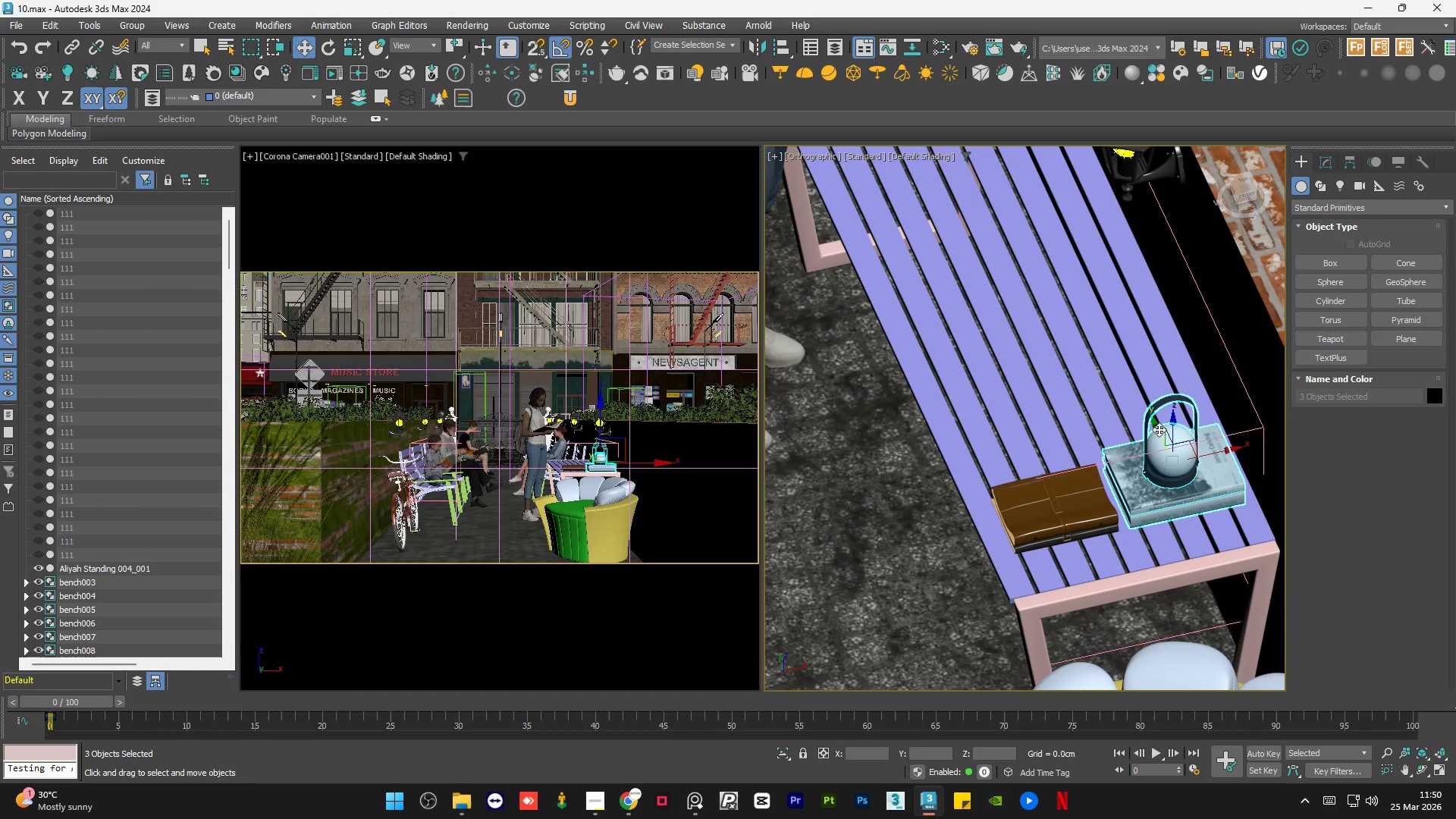 
left_click_drag(start_coordinate=[1157, 429], to_coordinate=[969, 186])
 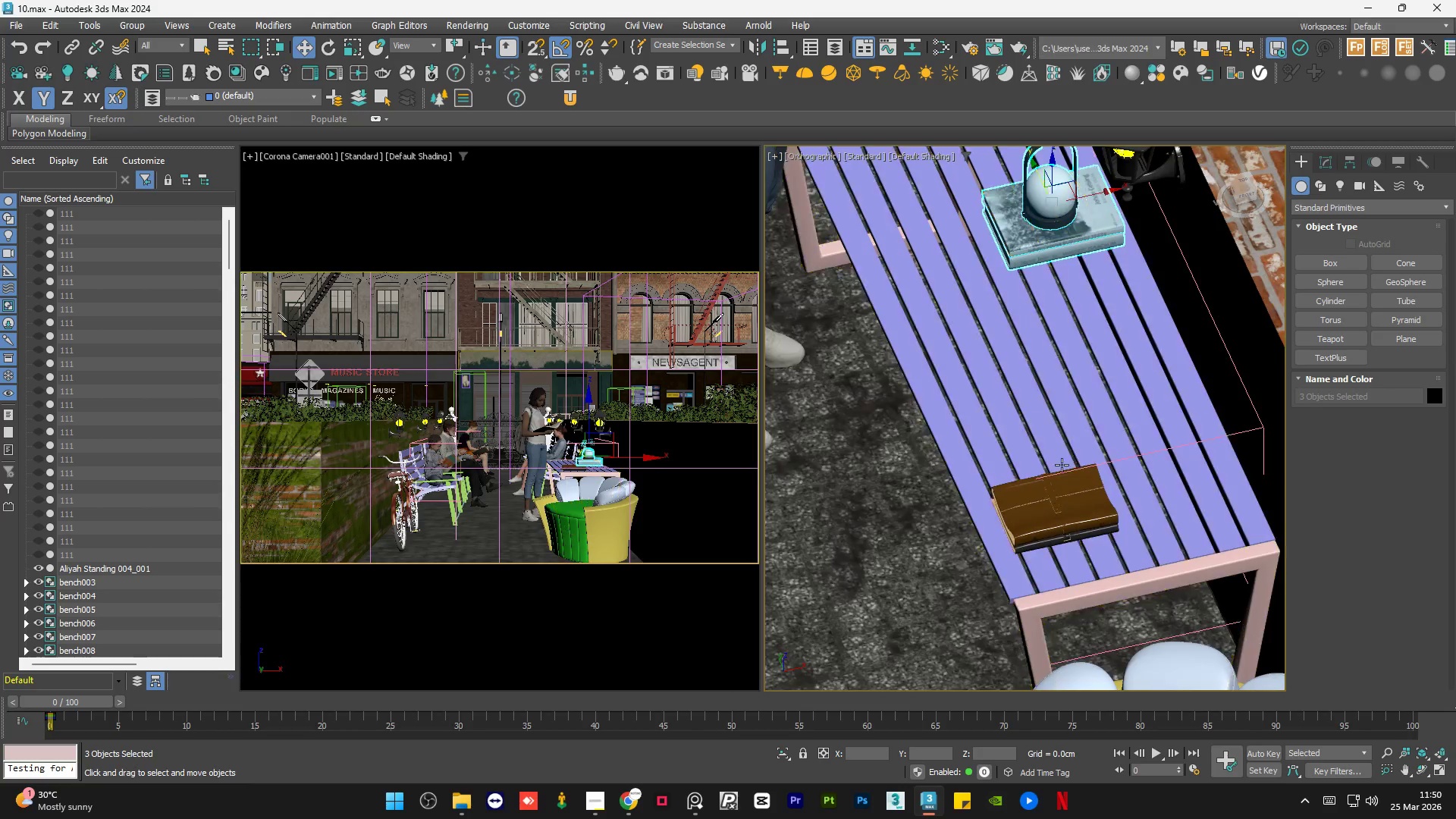 
scroll: coordinate [1064, 472], scroll_direction: down, amount: 2.0
 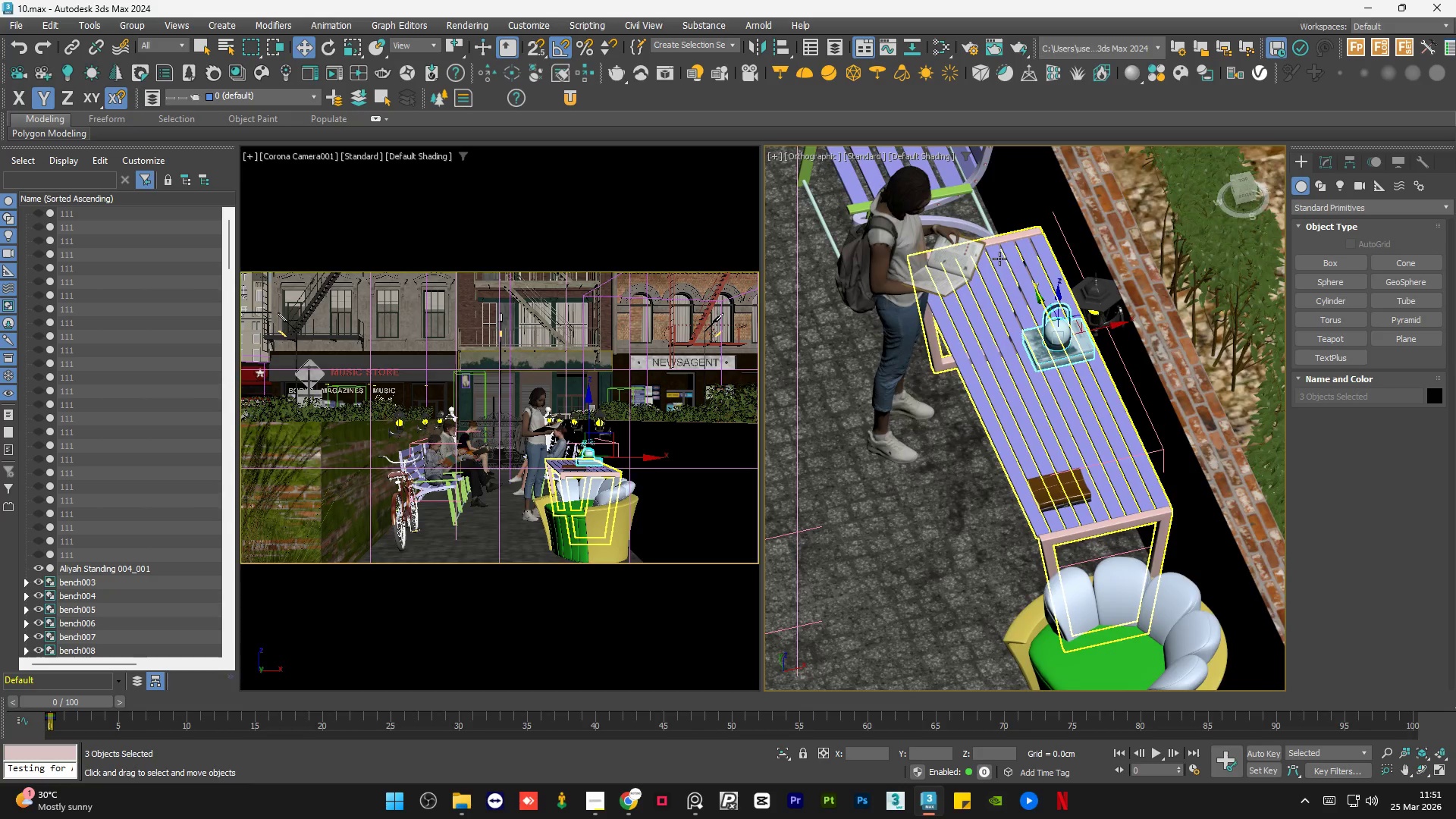 
scroll: coordinate [1031, 288], scroll_direction: up, amount: 2.0
 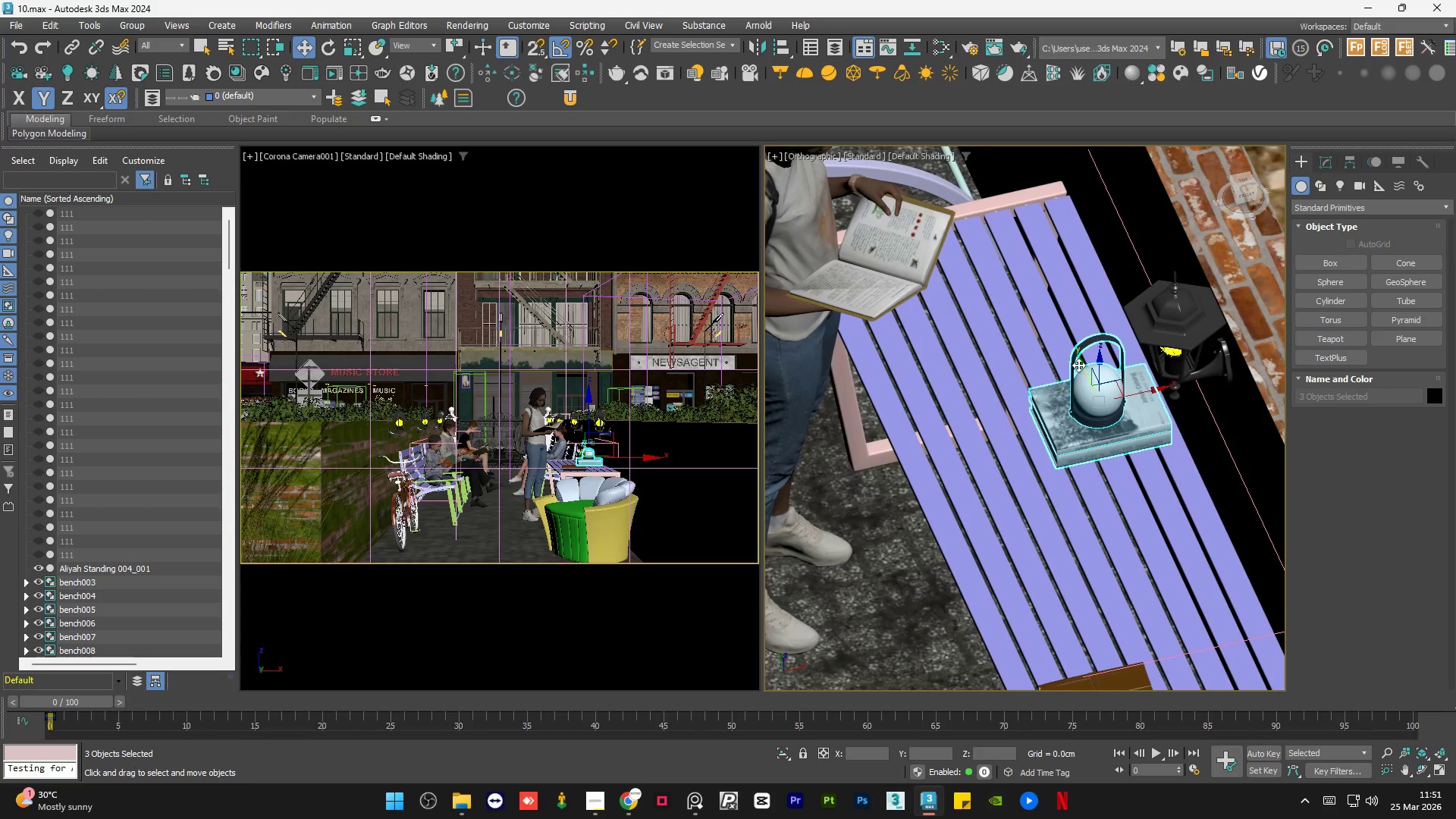 
left_click_drag(start_coordinate=[1080, 364], to_coordinate=[1017, 207])
 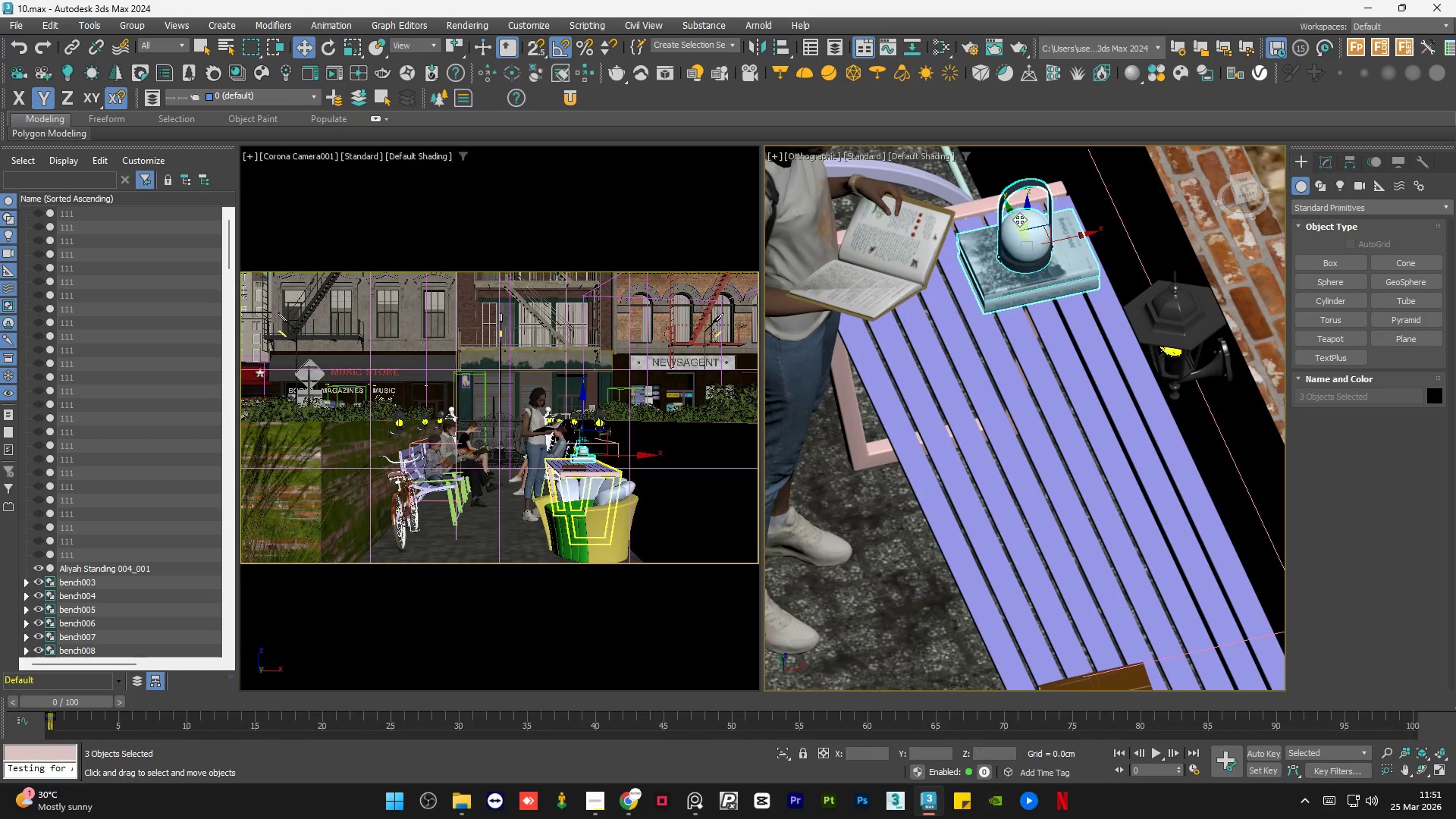 
hold_key(key=AltLeft, duration=0.69)
 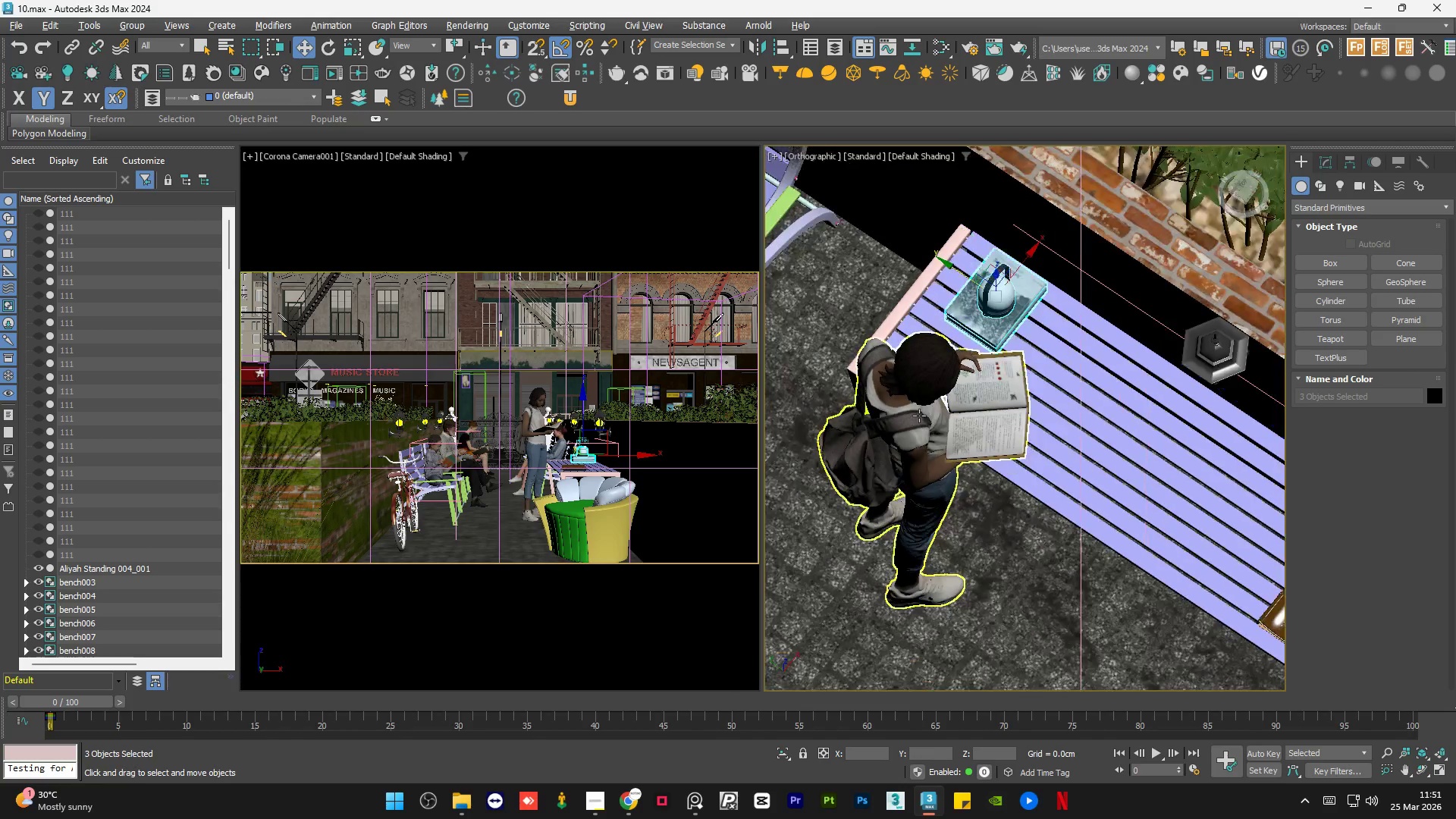 
hold_key(key=AltLeft, duration=0.86)
 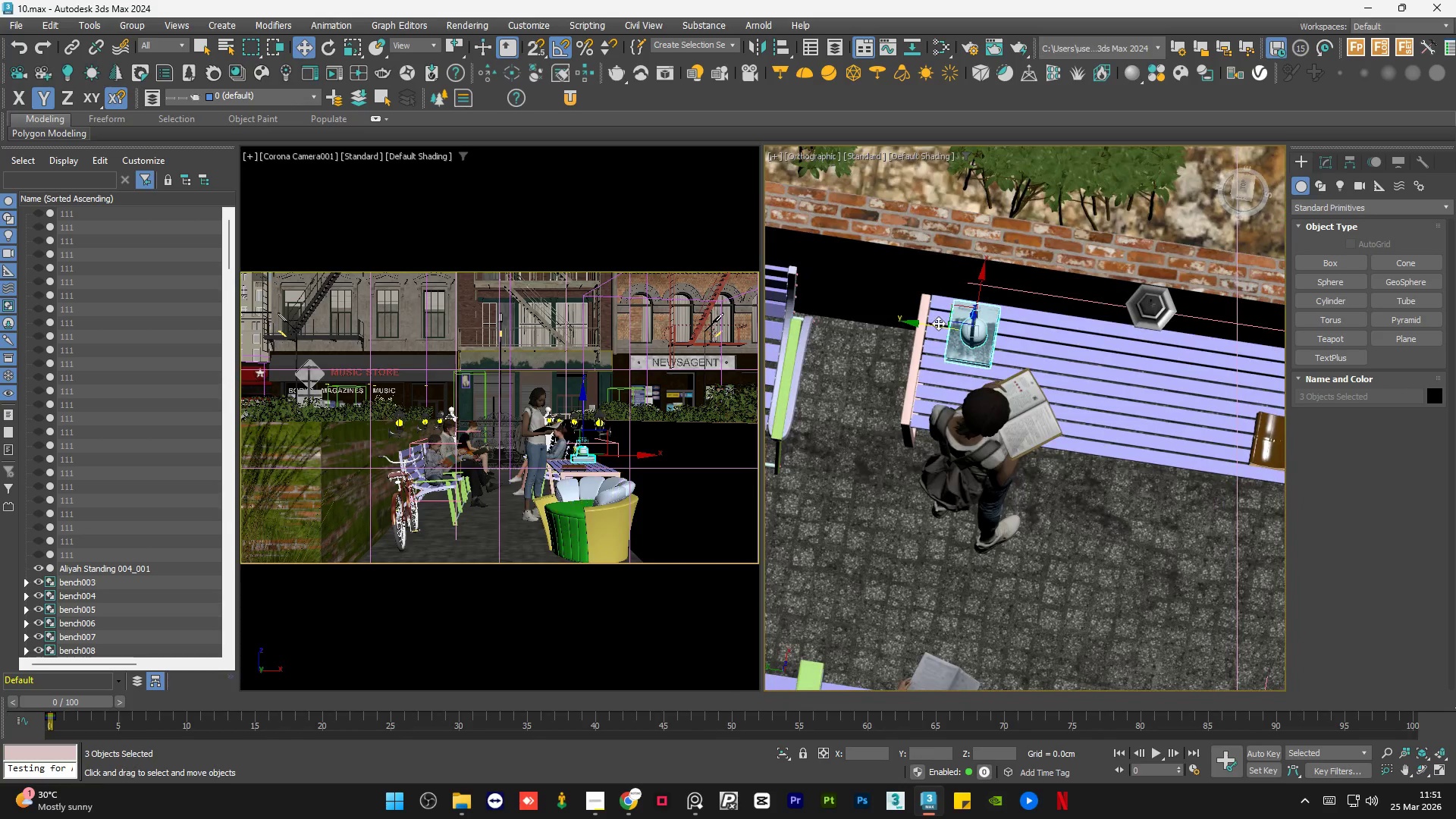 
scroll: coordinate [917, 417], scroll_direction: down, amount: 2.0
 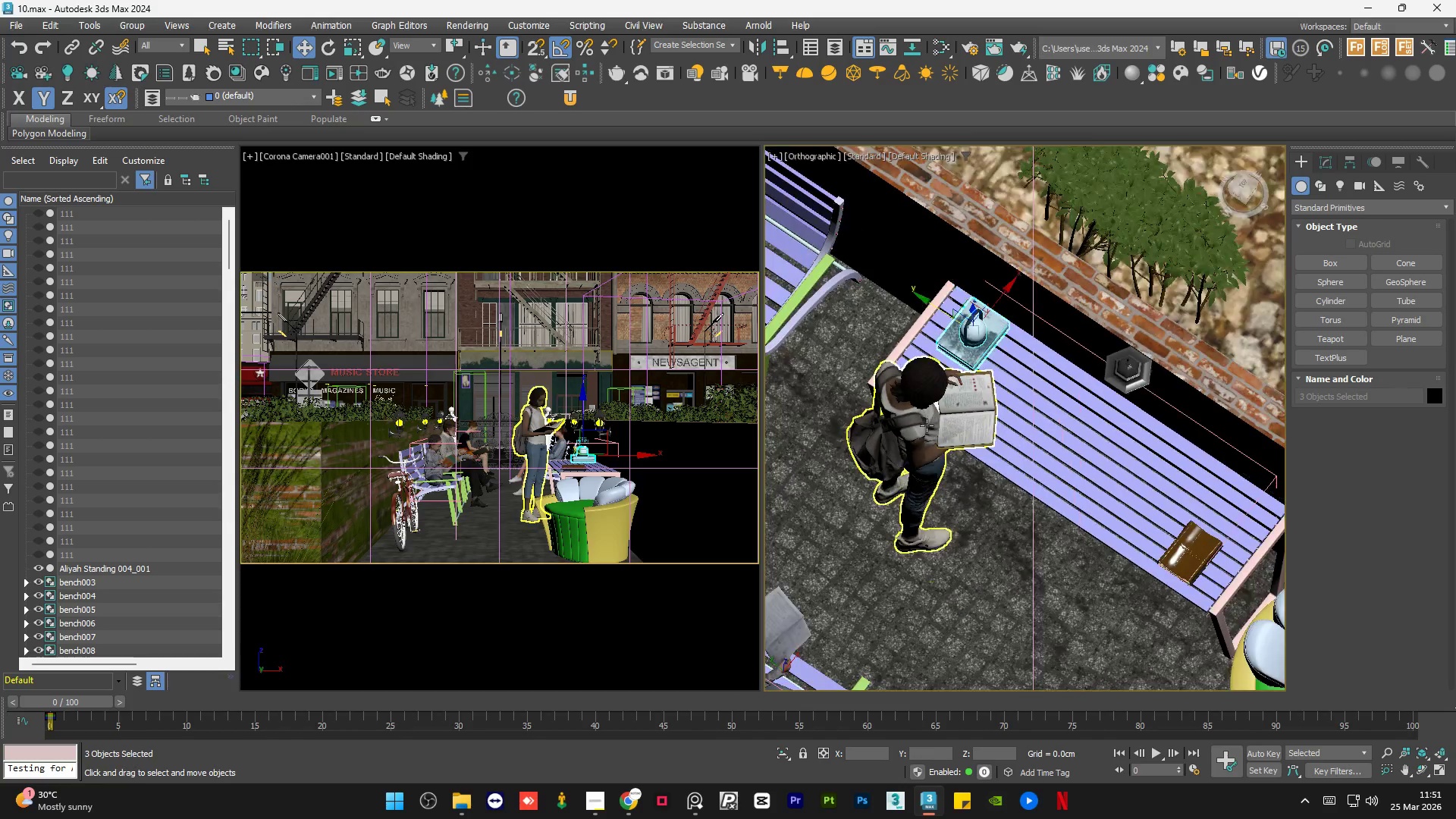 
scroll: coordinate [938, 323], scroll_direction: up, amount: 1.0
 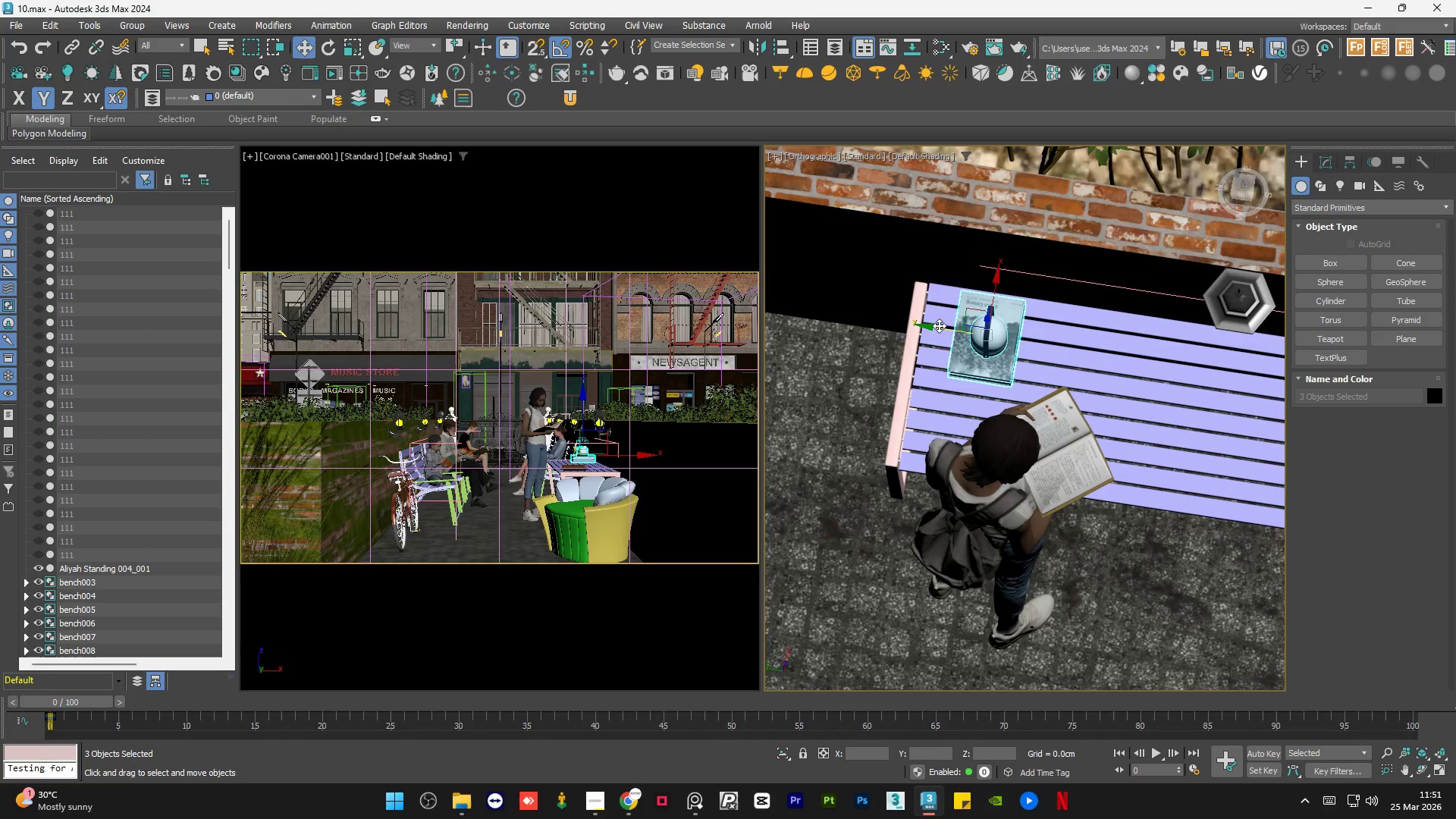 
left_click_drag(start_coordinate=[939, 325], to_coordinate=[943, 325])
 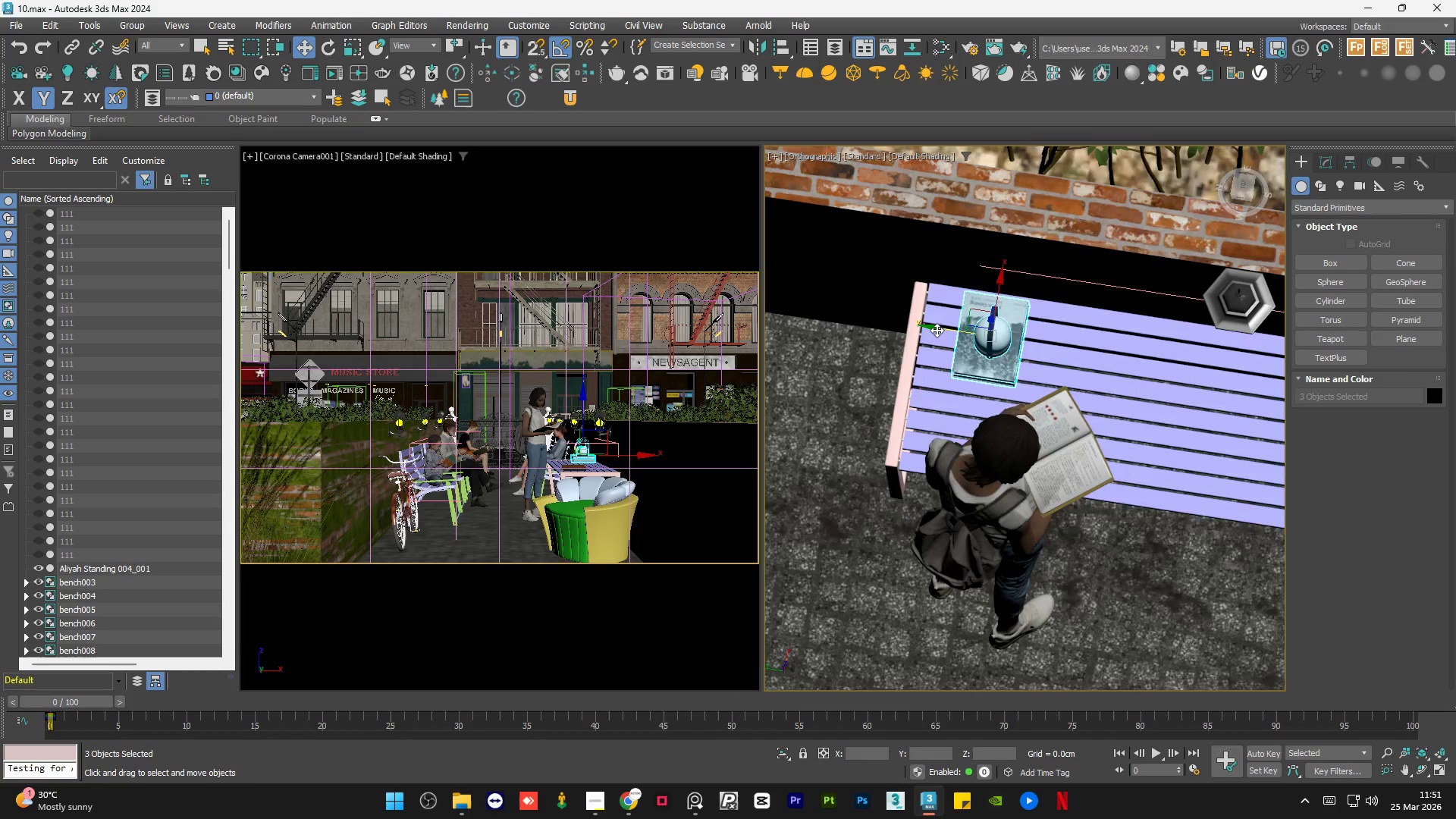 
hold_key(key=AltLeft, duration=0.95)
 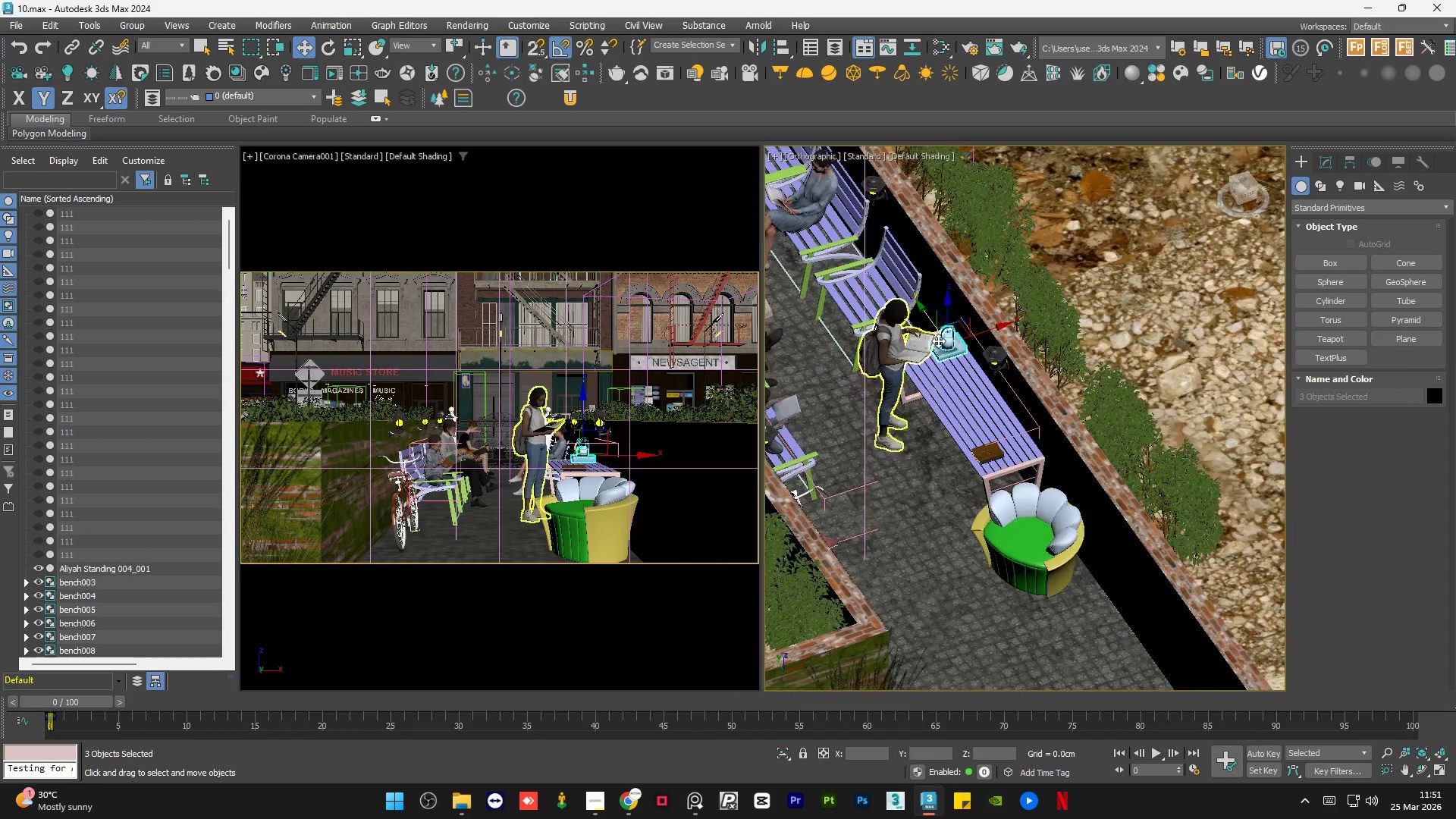 
scroll: coordinate [916, 349], scroll_direction: down, amount: 2.0
 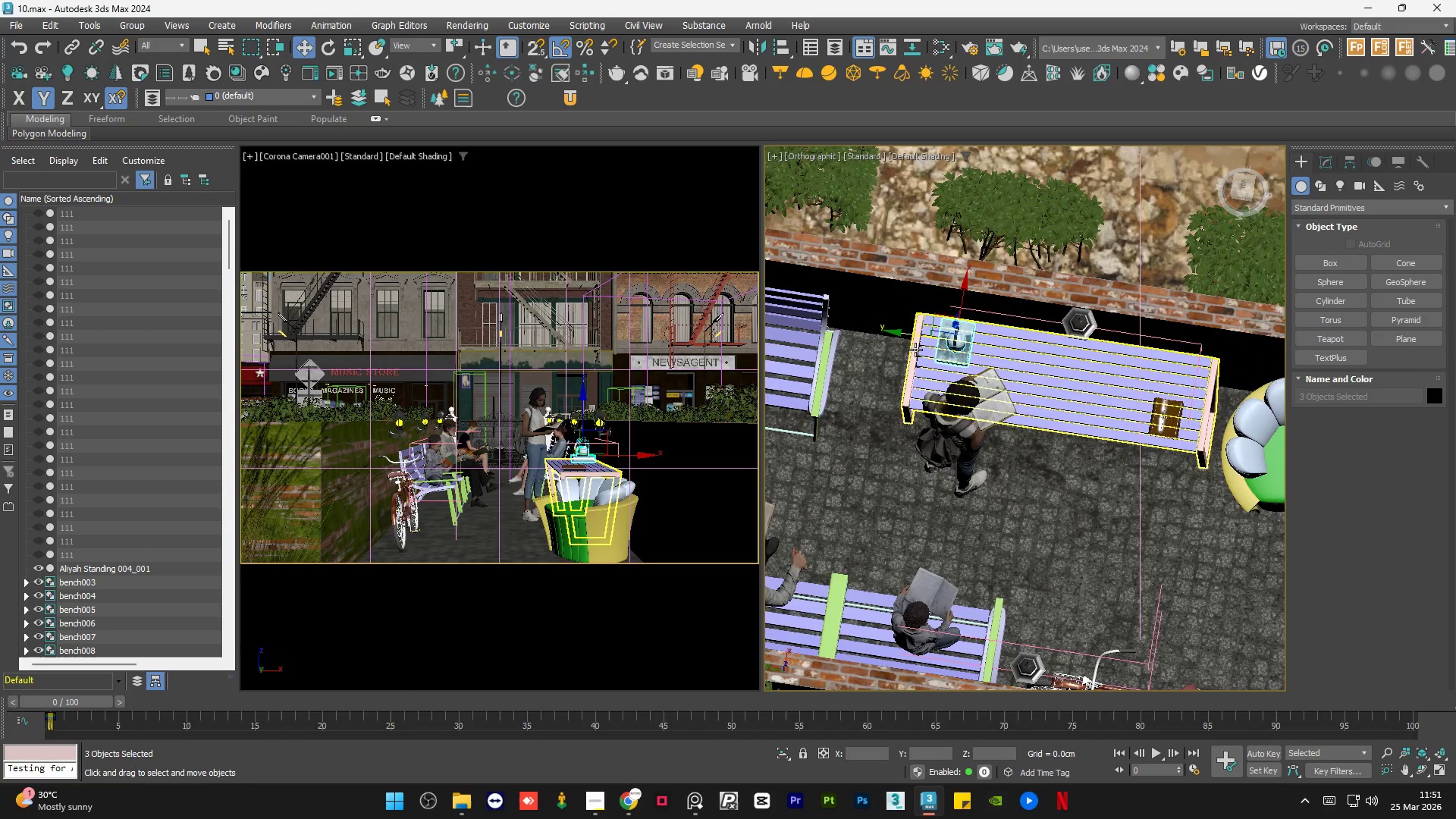 
scroll: coordinate [943, 336], scroll_direction: up, amount: 5.0
 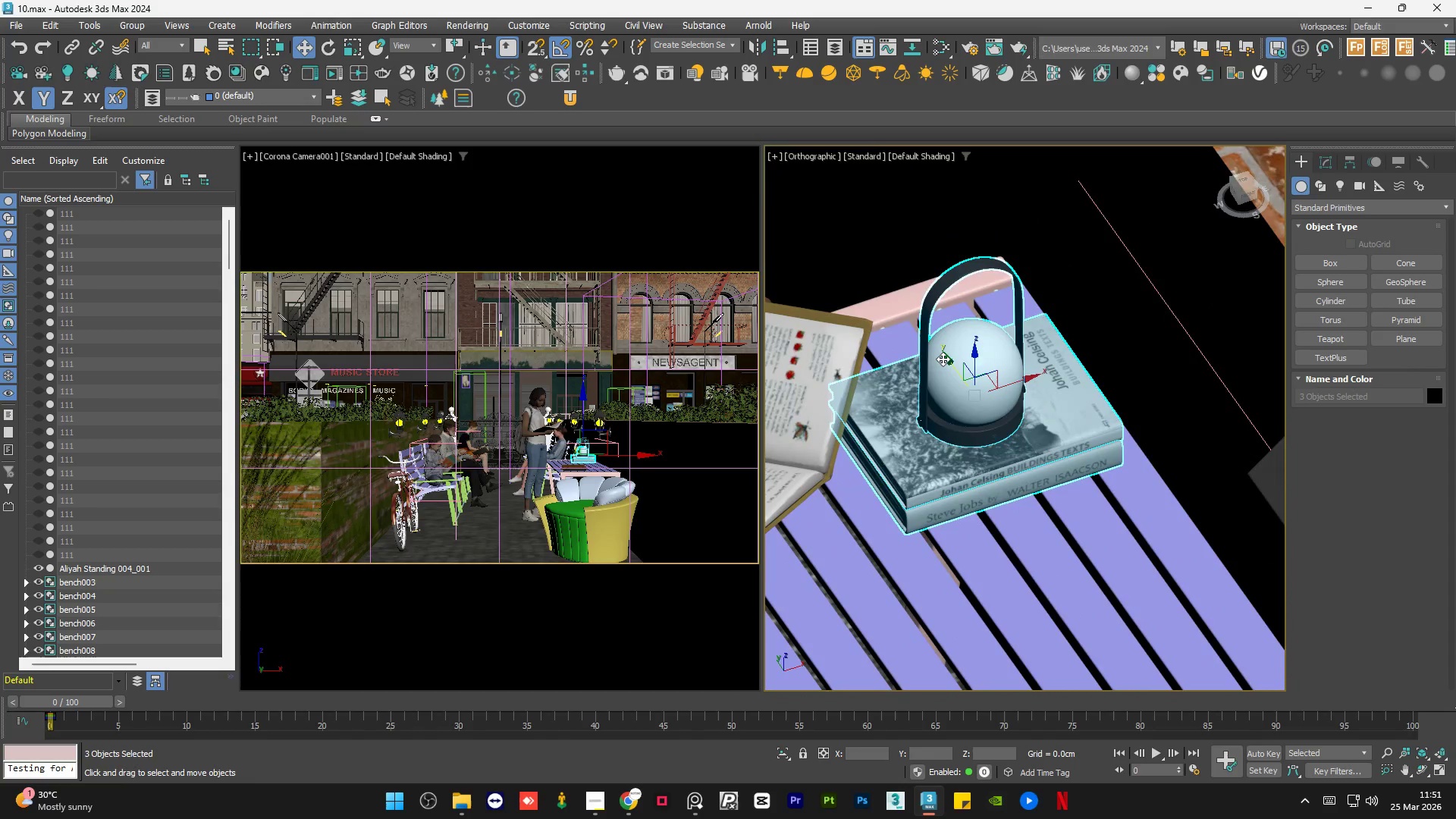 
left_click([943, 359])
 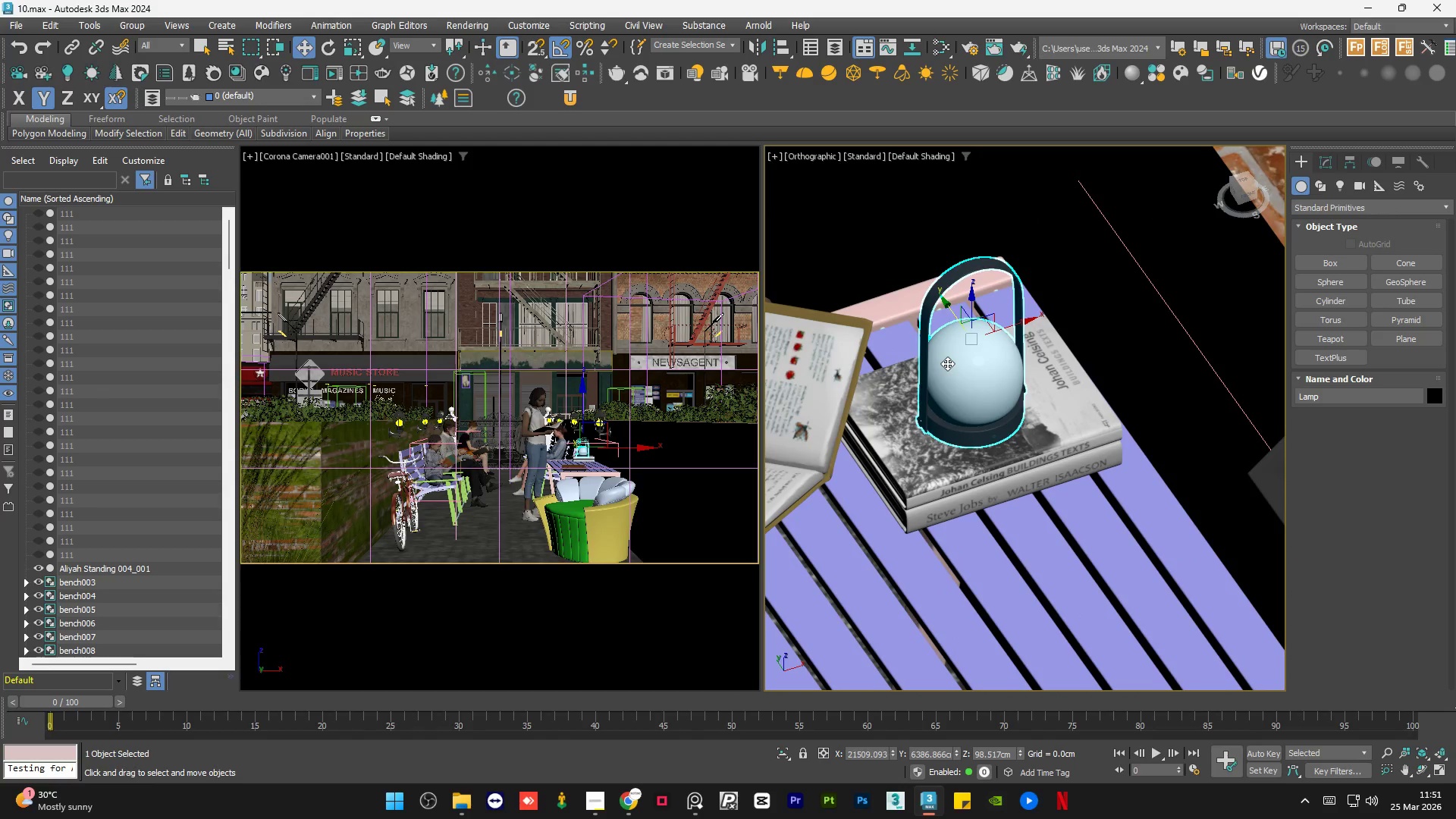 
key(E)
 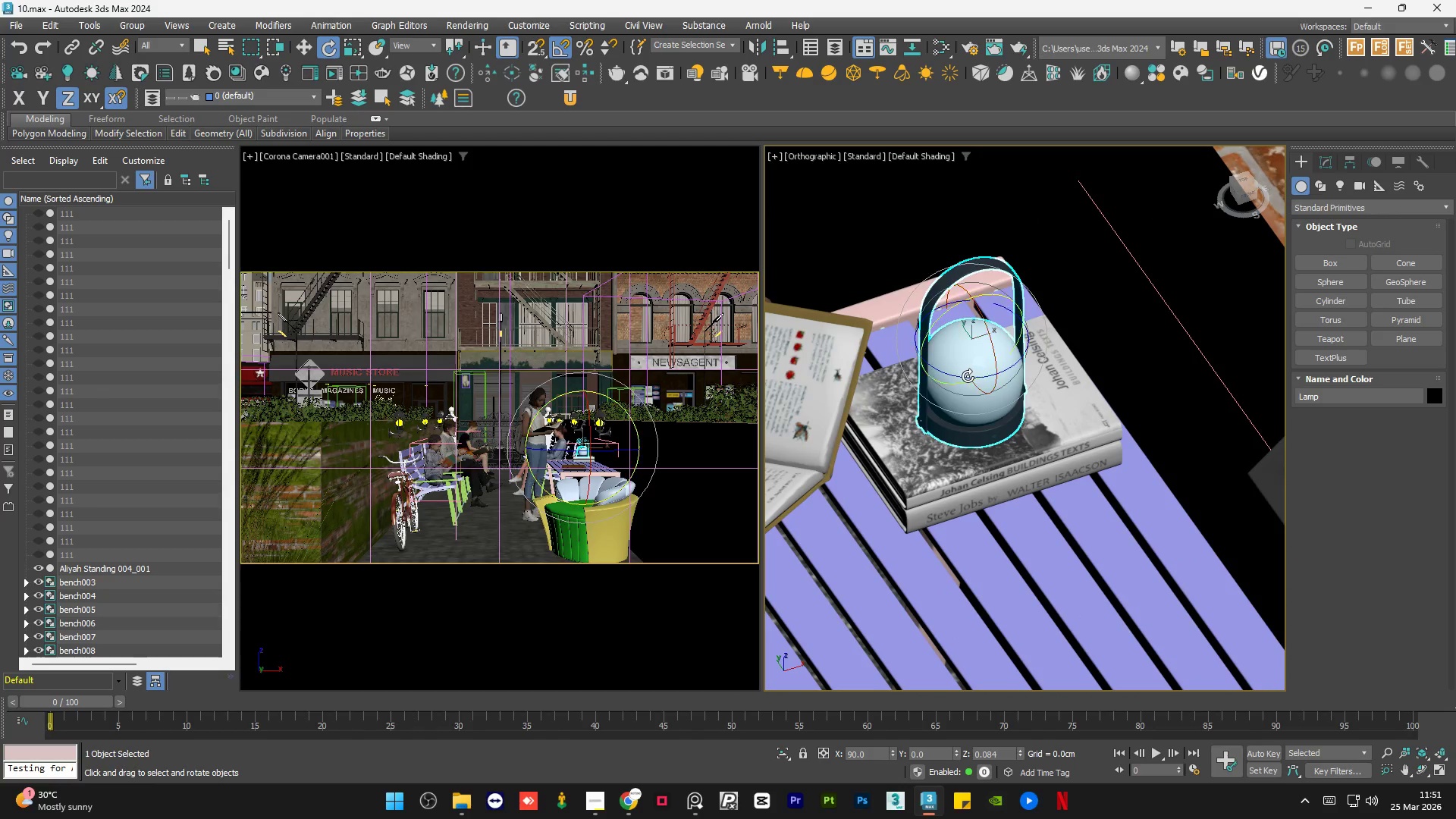 
left_click_drag(start_coordinate=[961, 373], to_coordinate=[940, 366])
 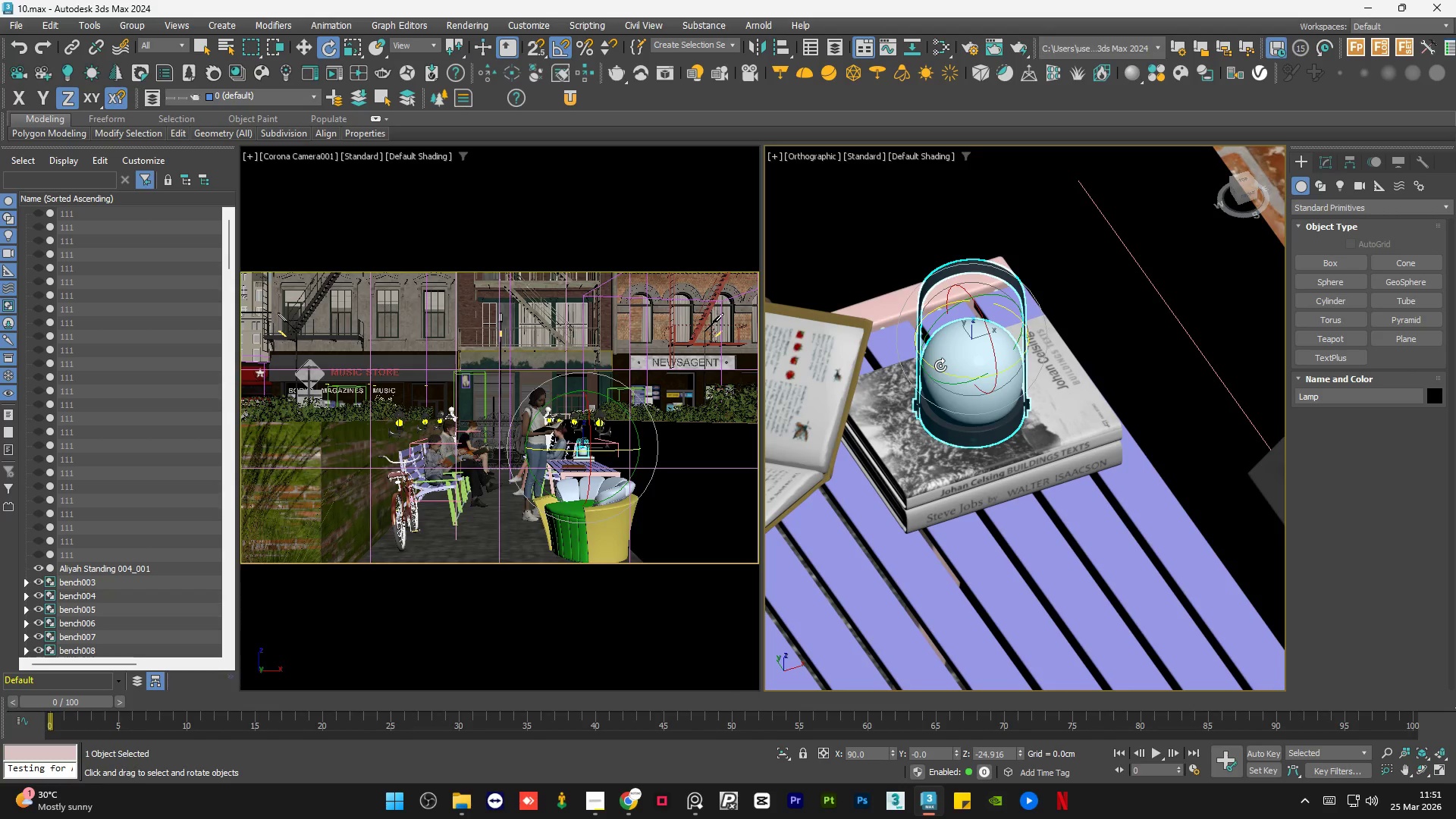 
key(Control+Z)
 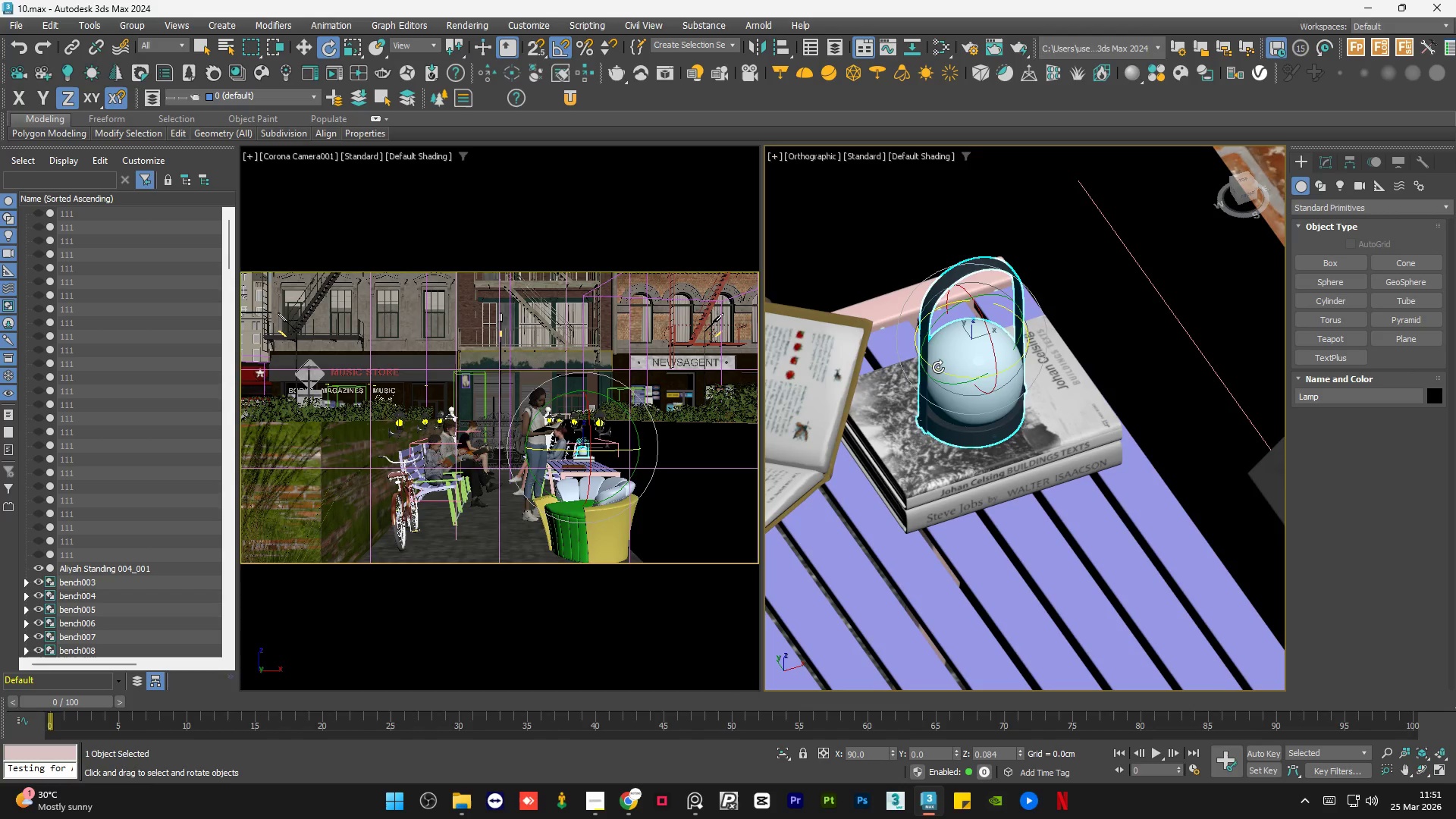 
left_click_drag(start_coordinate=[938, 370], to_coordinate=[977, 375])
 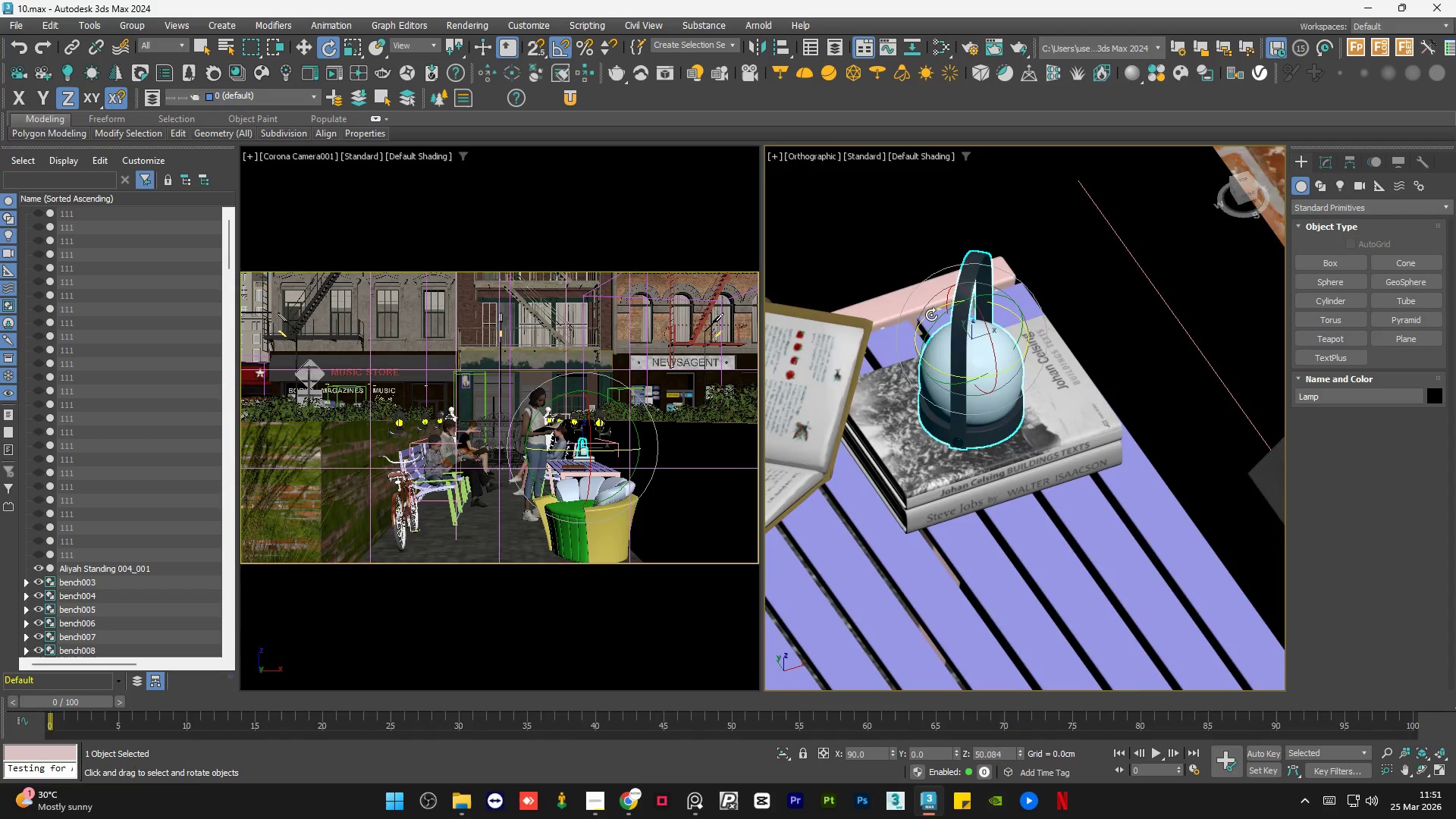 
scroll: coordinate [907, 325], scroll_direction: down, amount: 11.0
 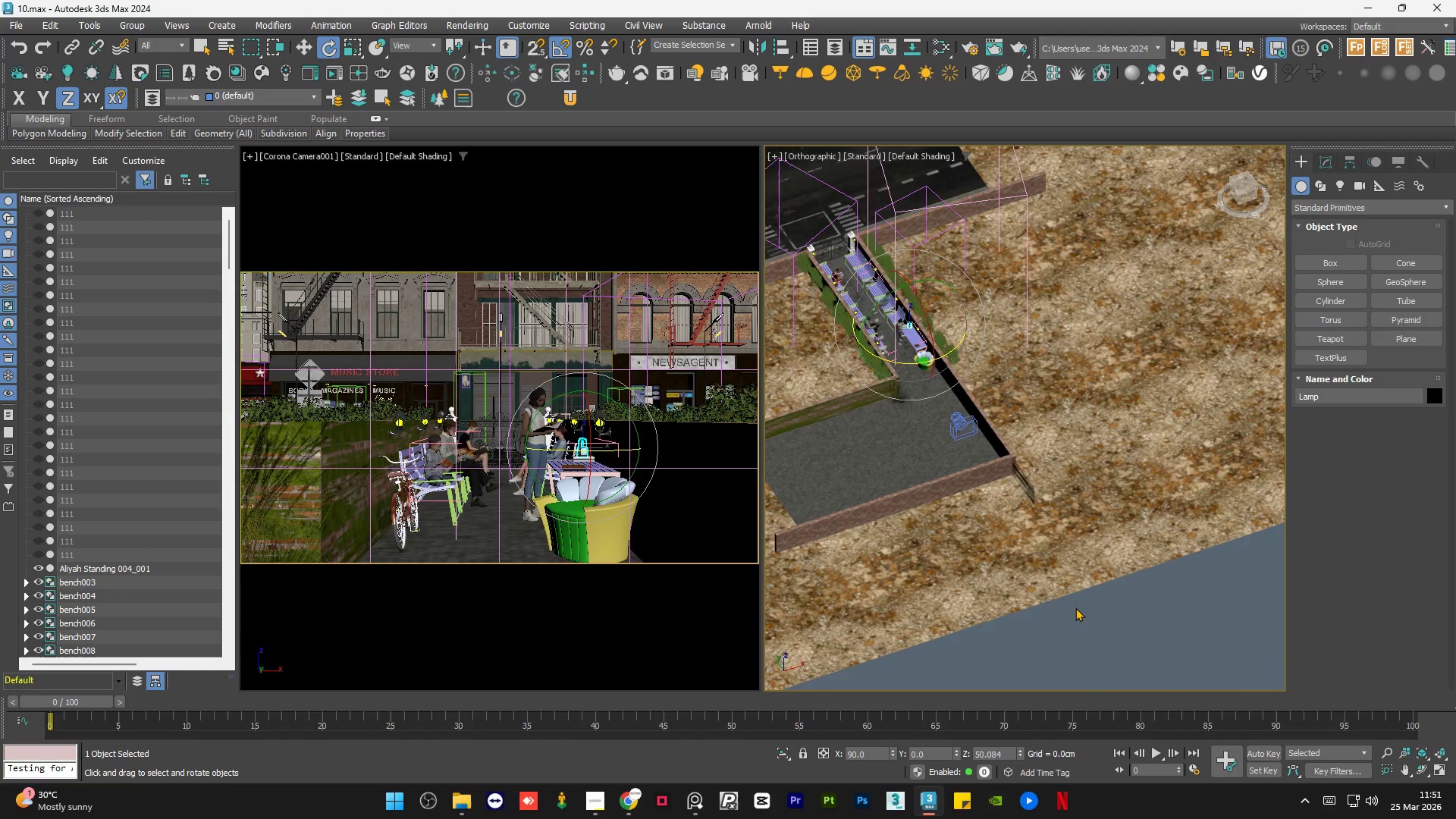 
left_click([1097, 648])
 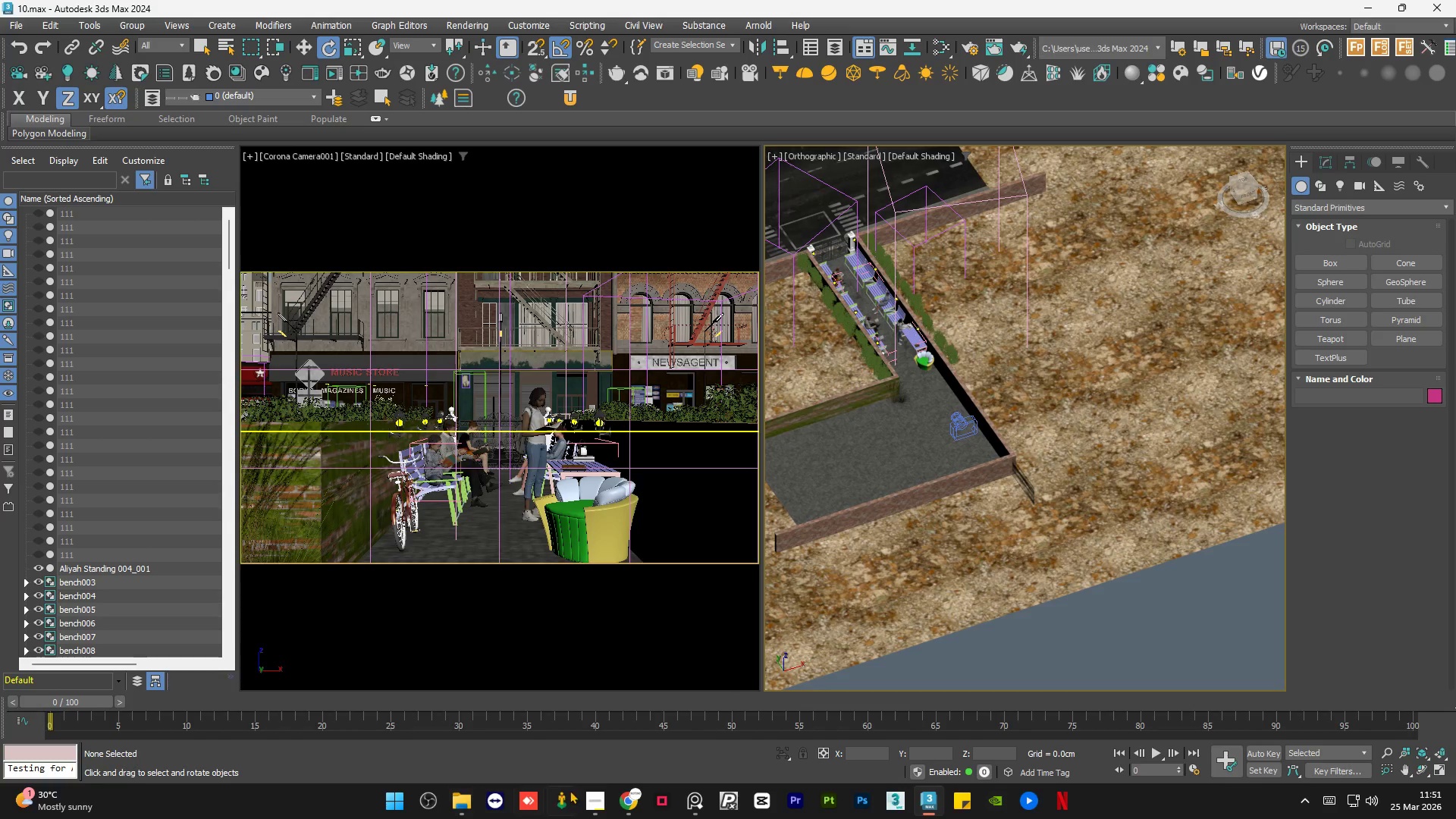 
left_click([588, 802])